 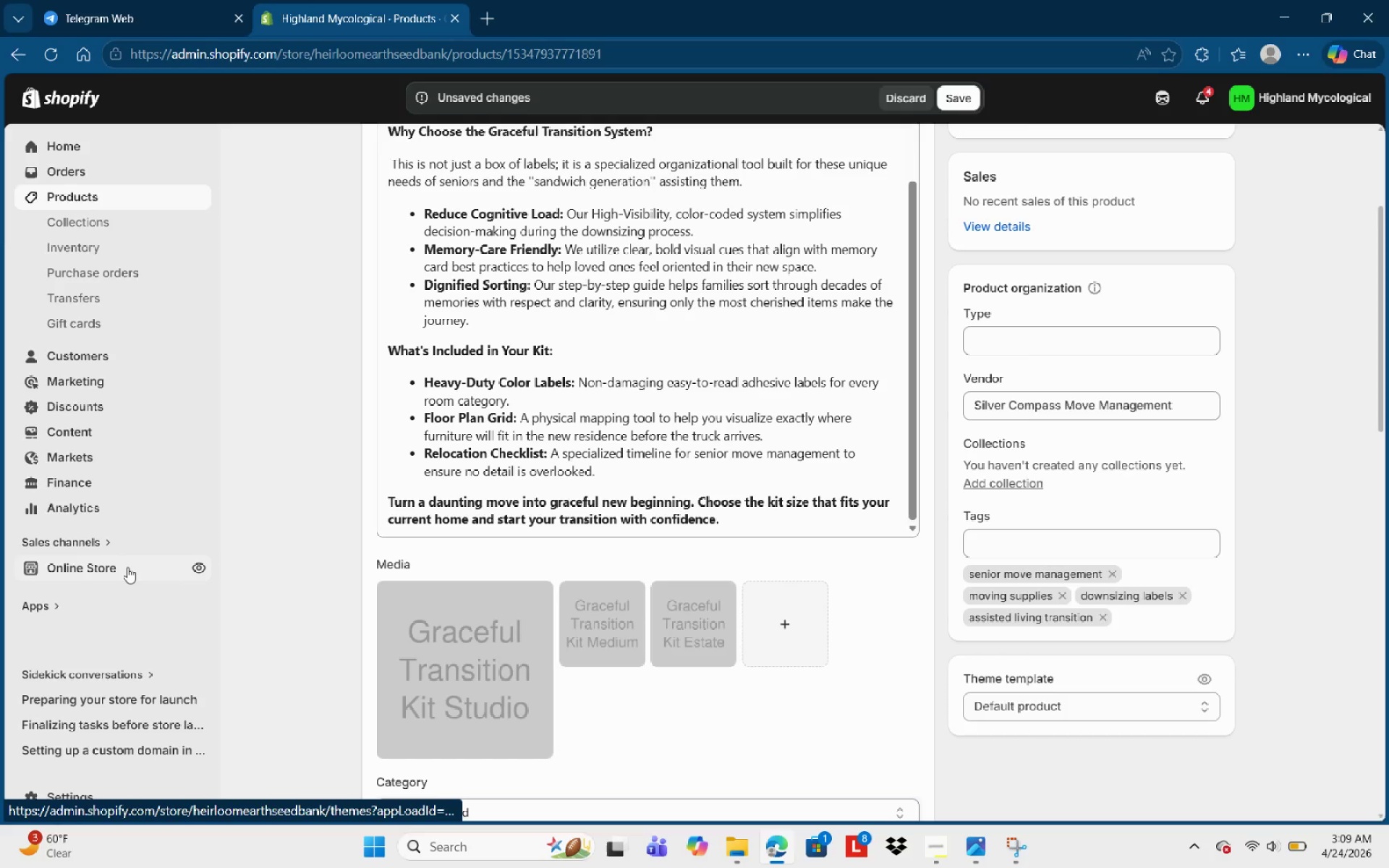 
left_click([969, 104])
 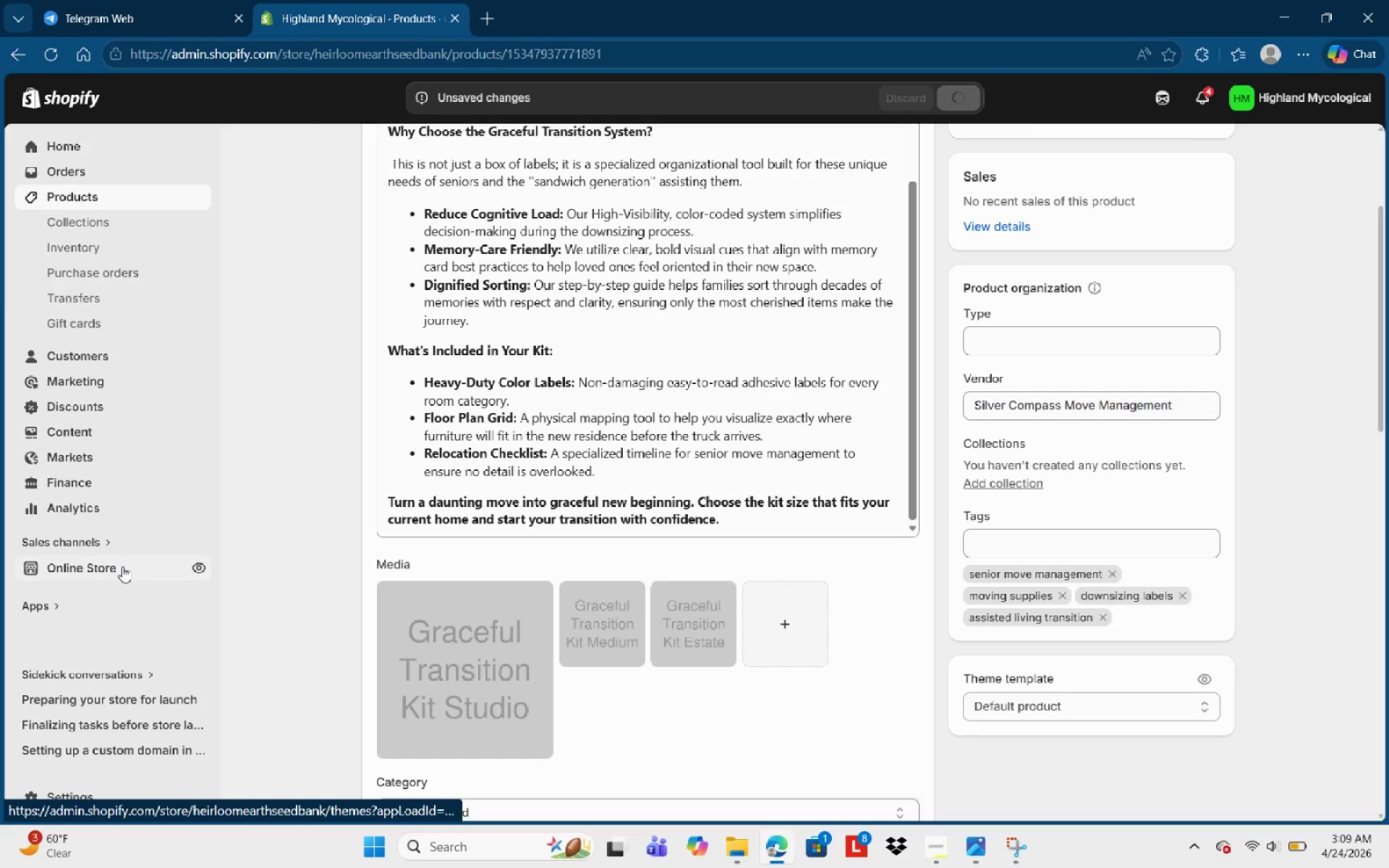 
left_click([122, 566])
 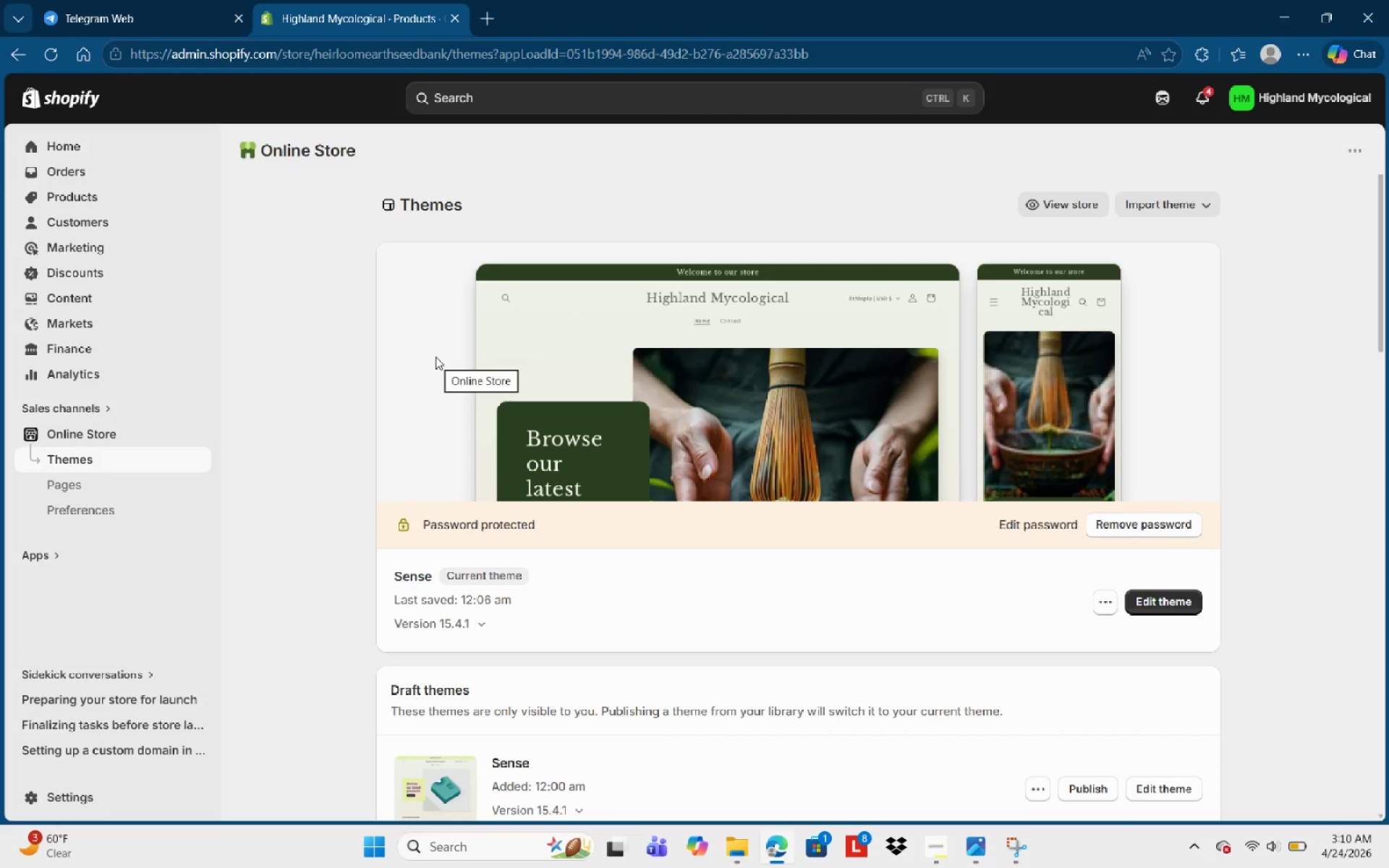 
wait(16.88)
 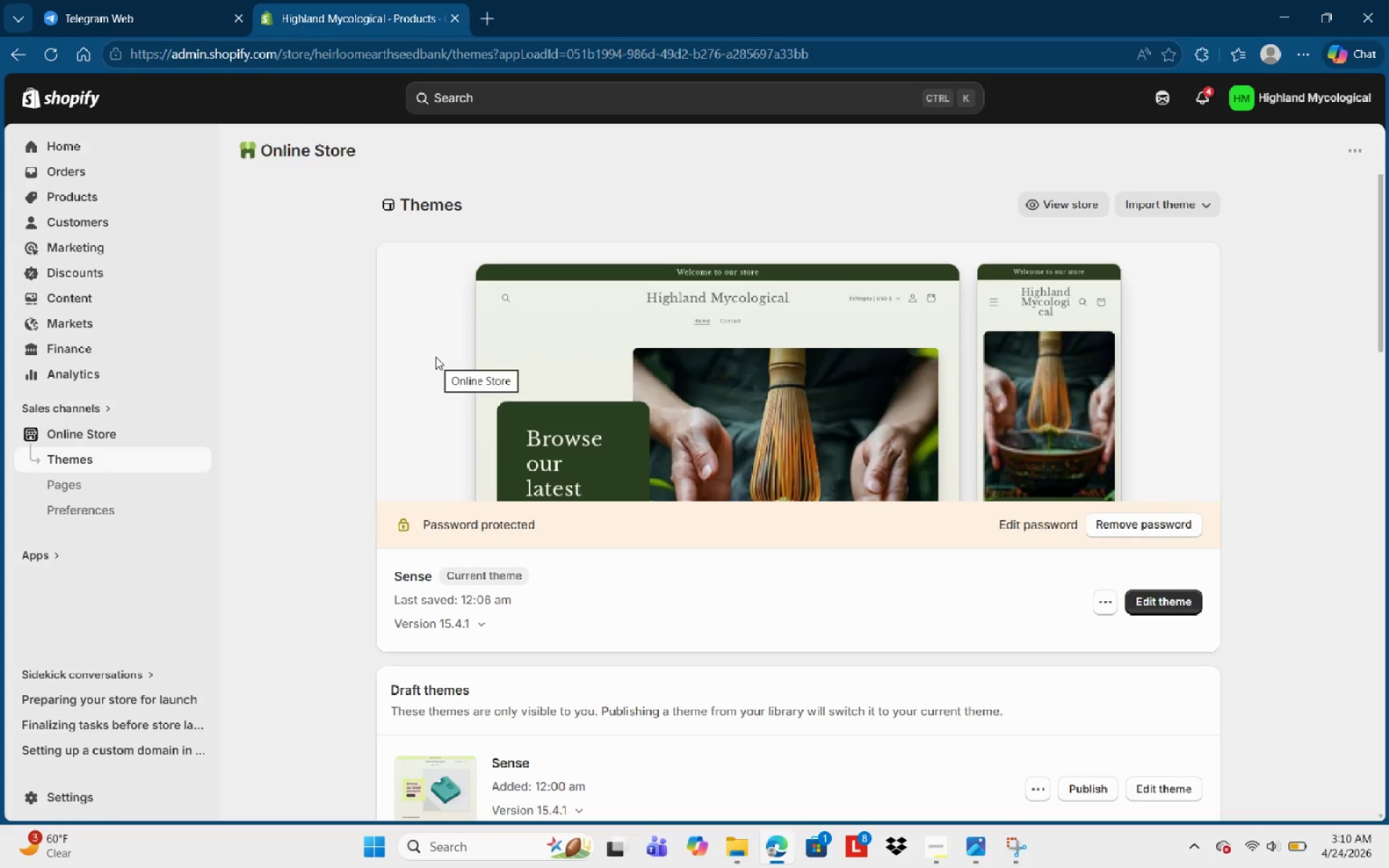 
left_click([746, 423])
 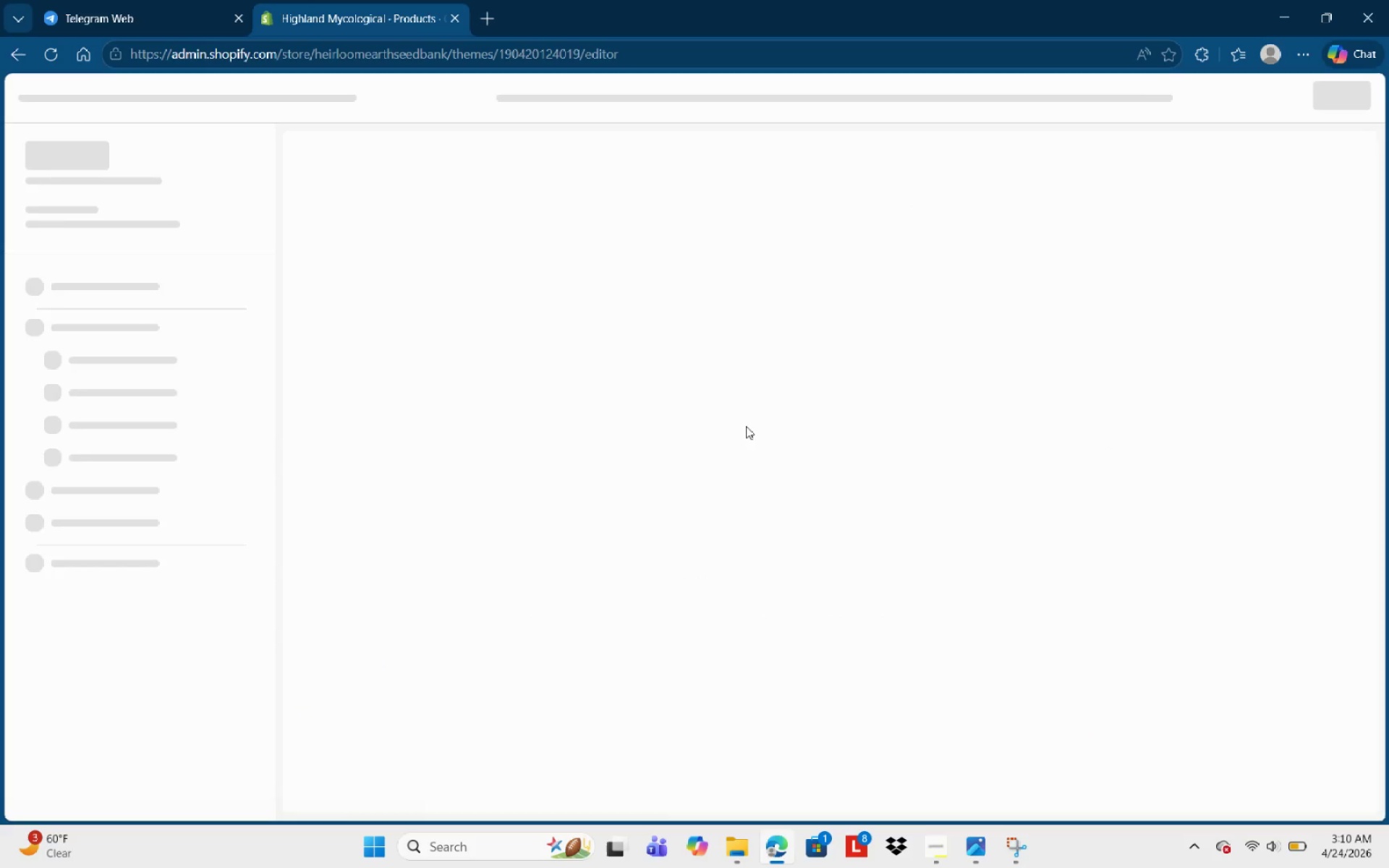 
mouse_move([686, 599])
 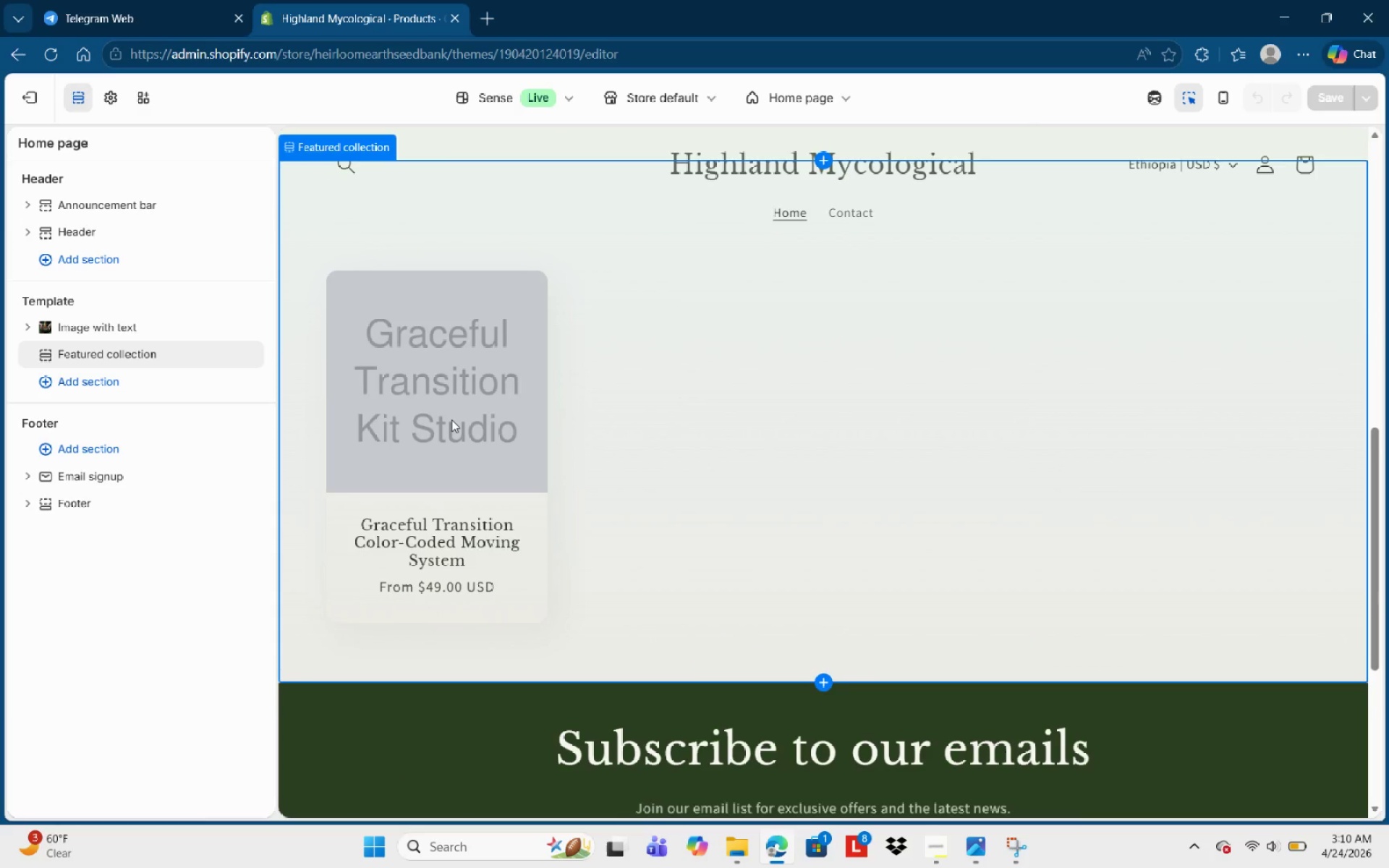 
left_click([451, 420])
 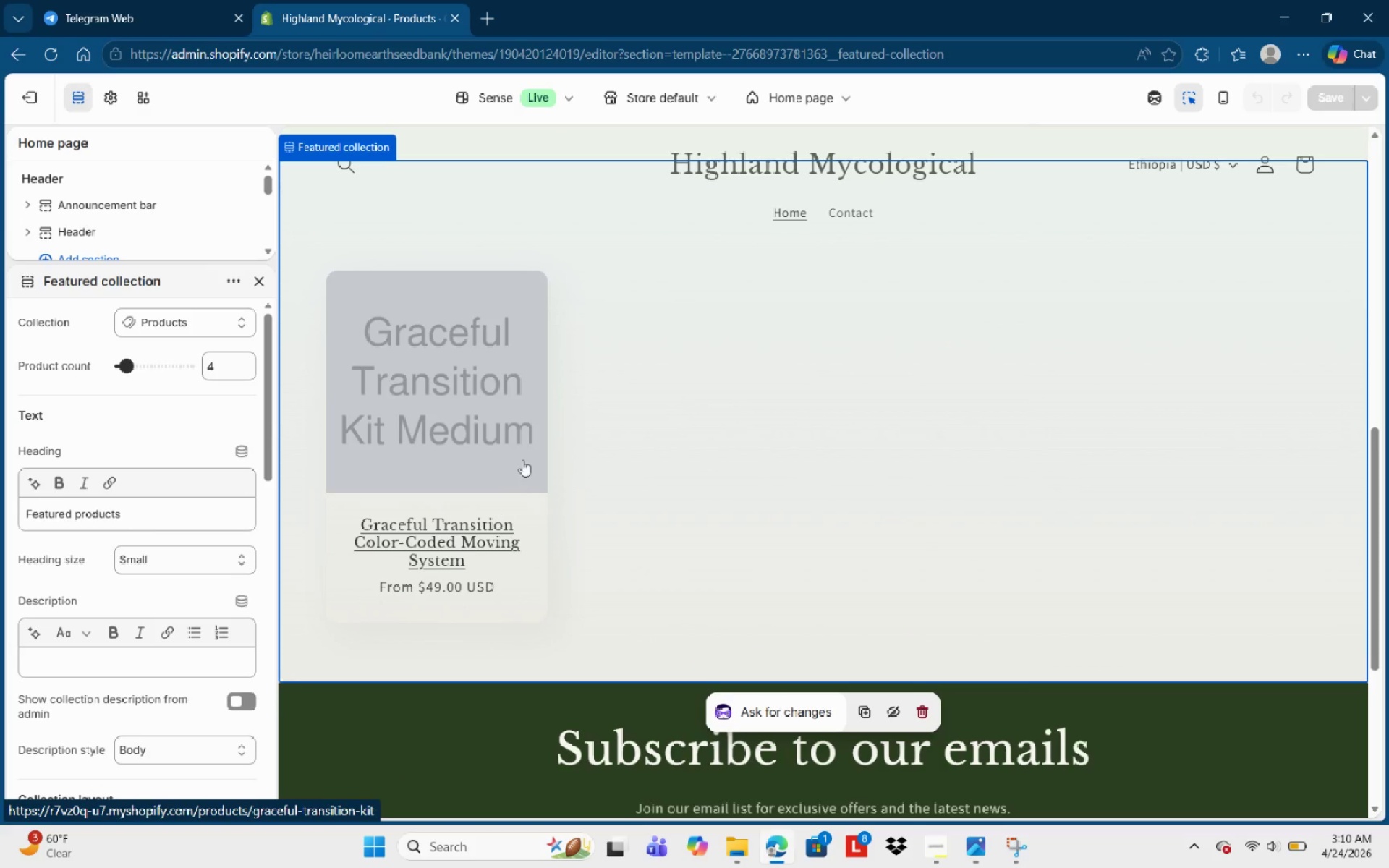 
left_click([720, 398])
 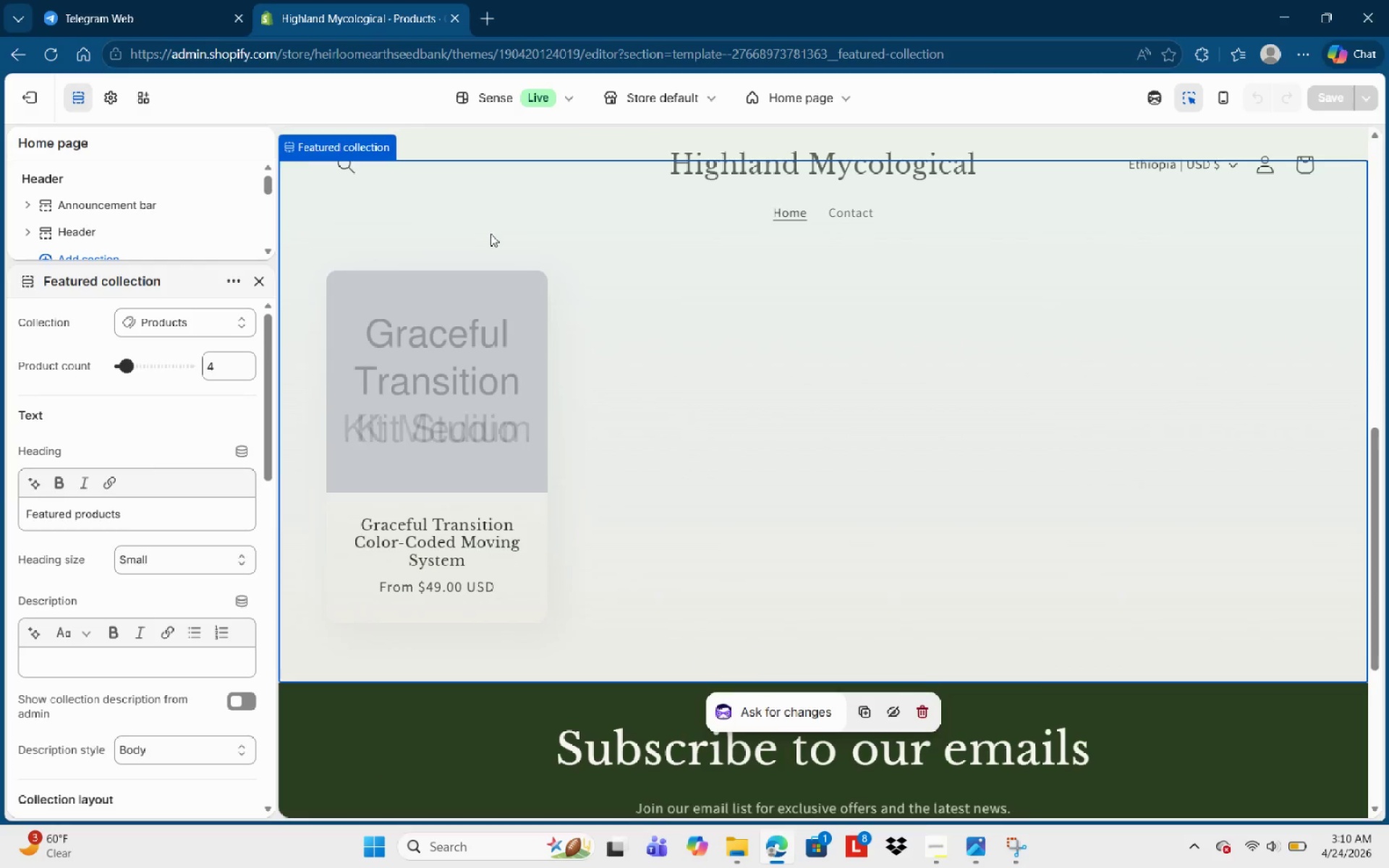 
key(Escape)
 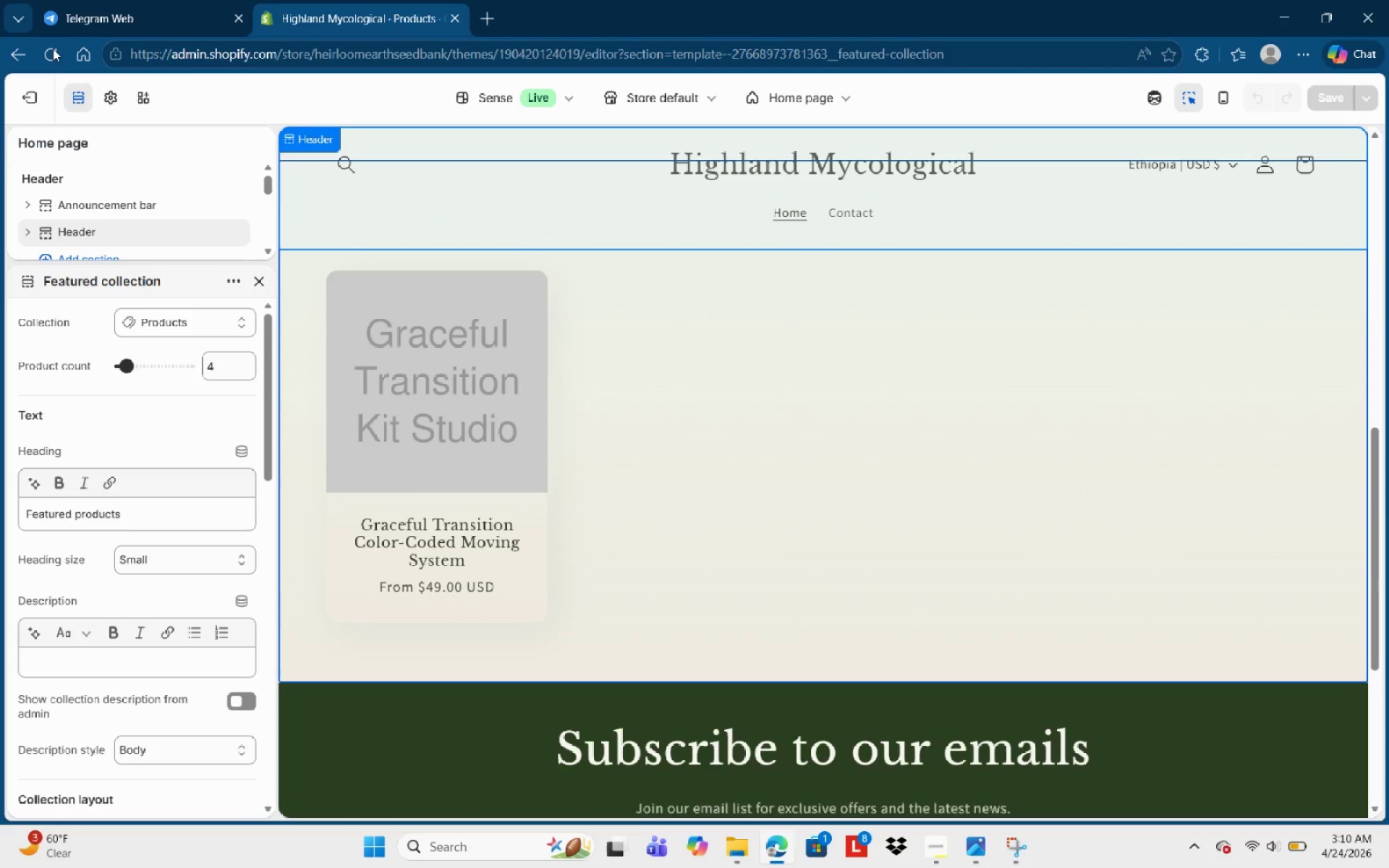 
left_click([38, 91])
 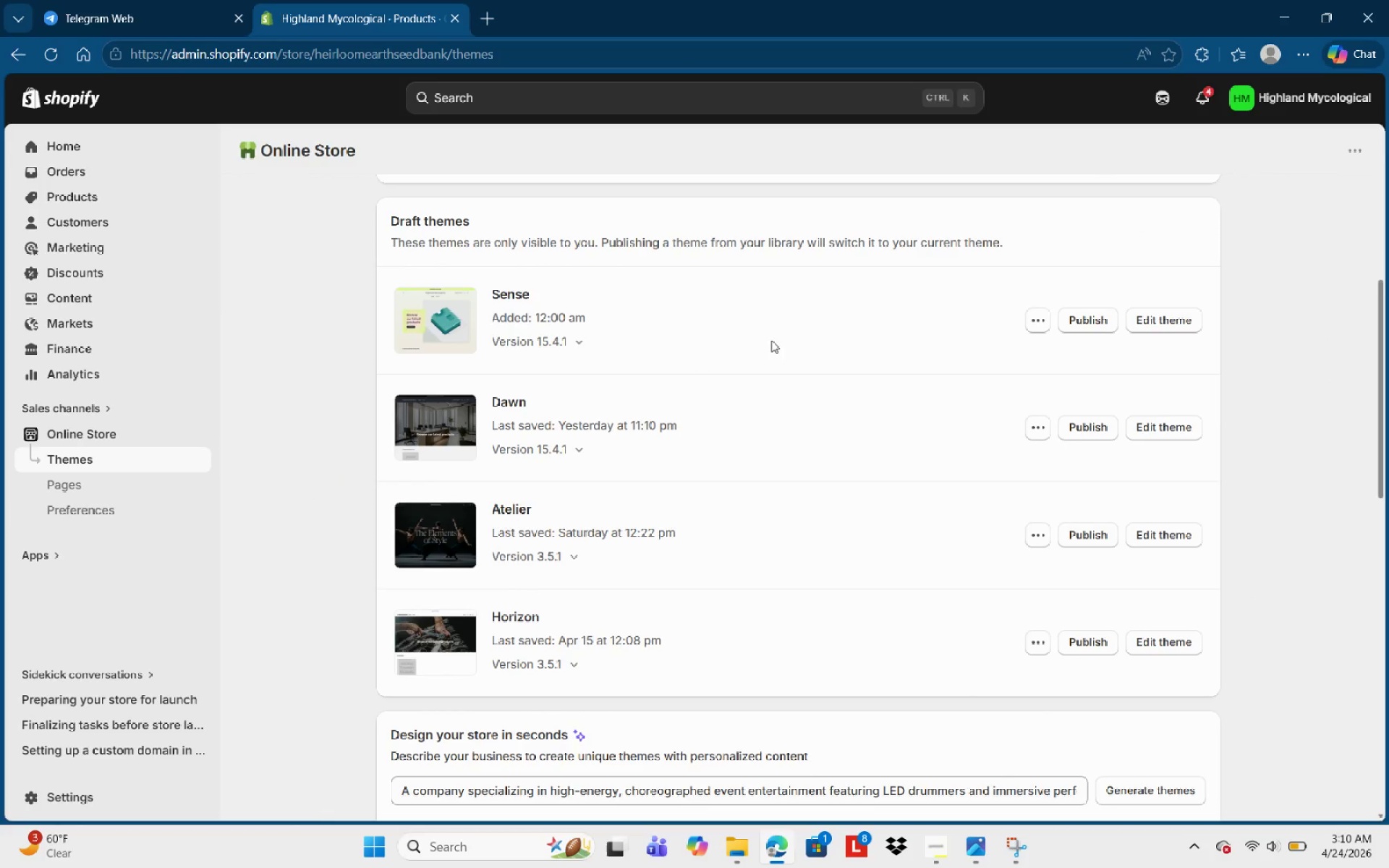 
wait(7.89)
 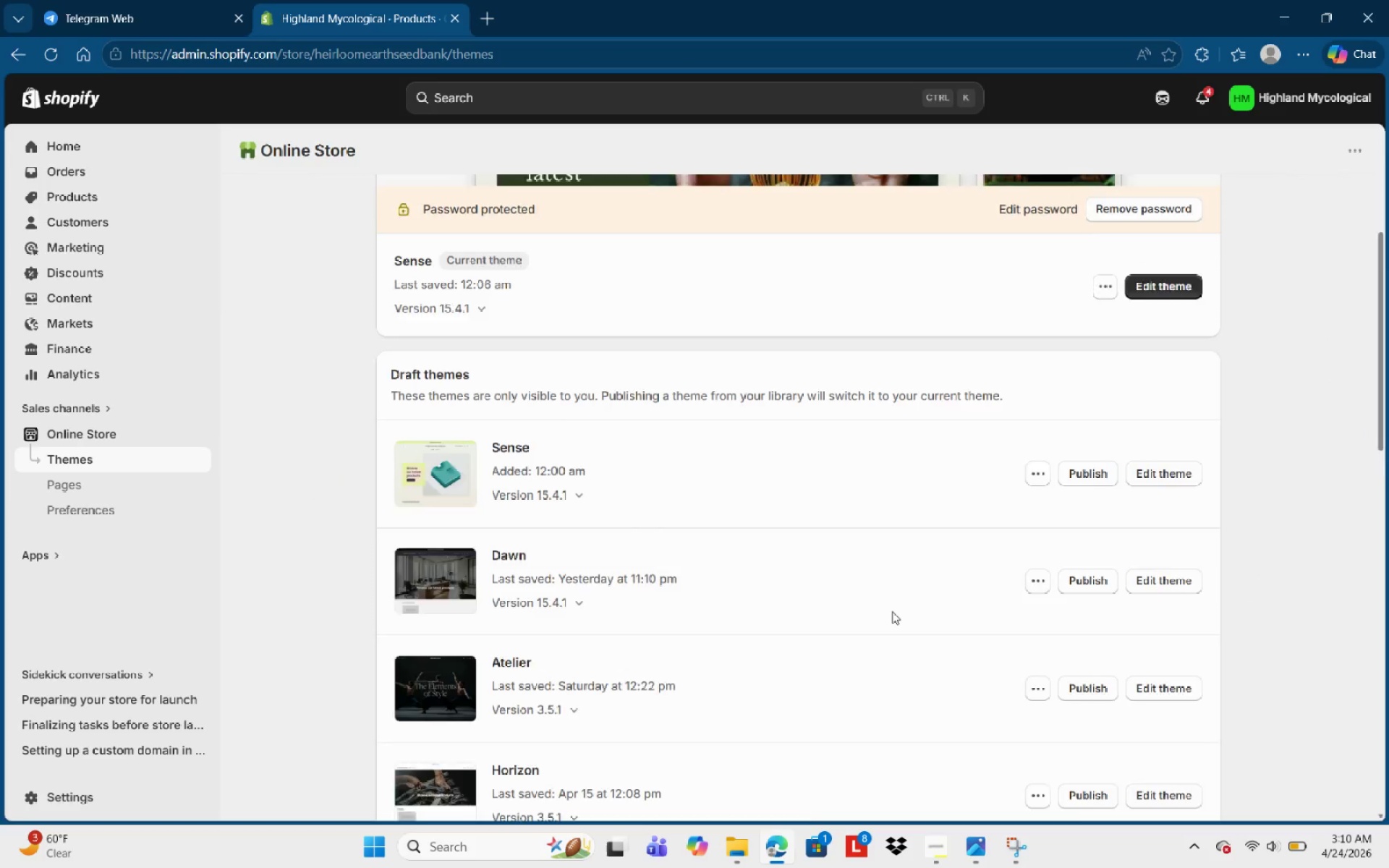 
left_click([1084, 421])
 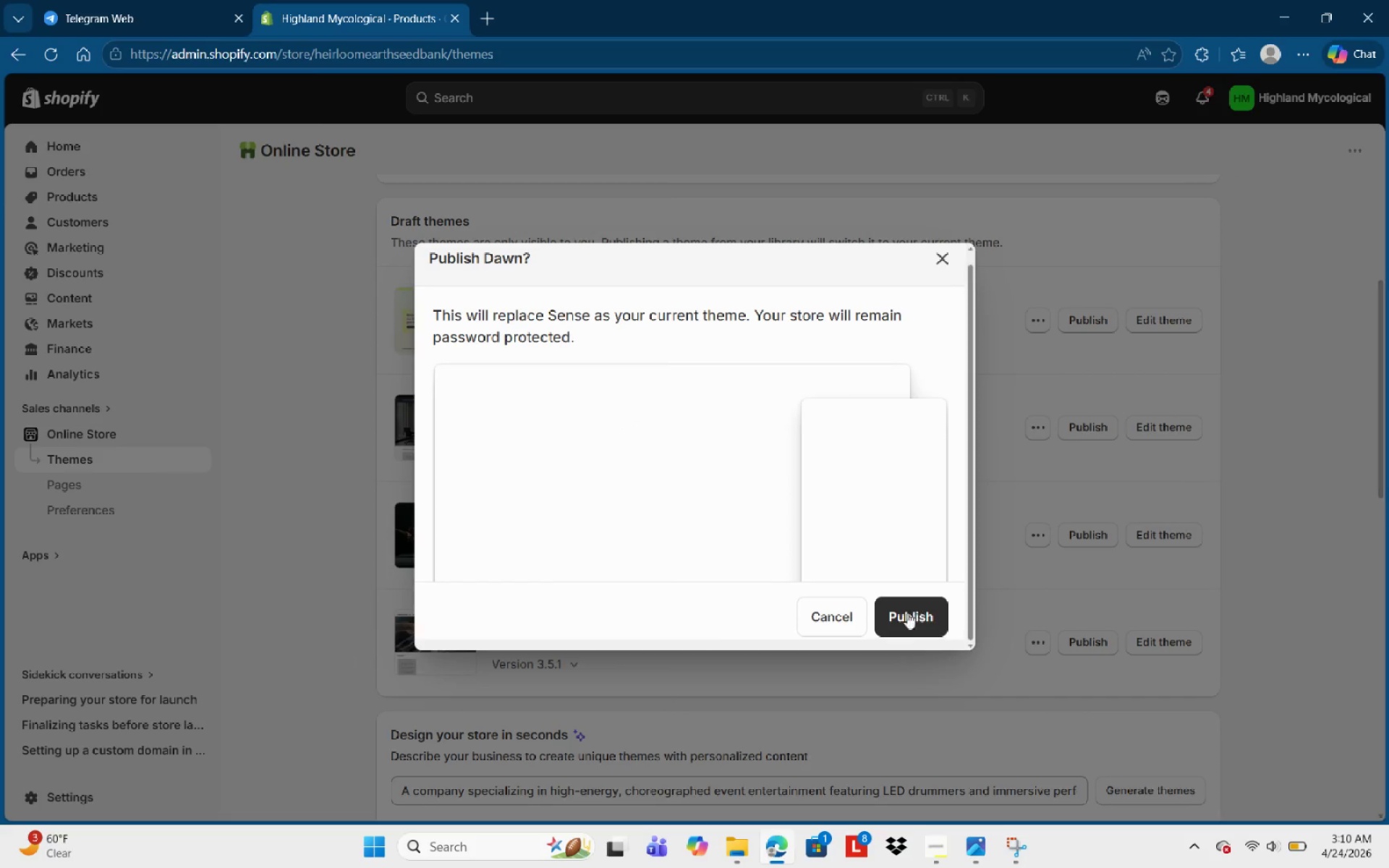 
left_click([909, 618])
 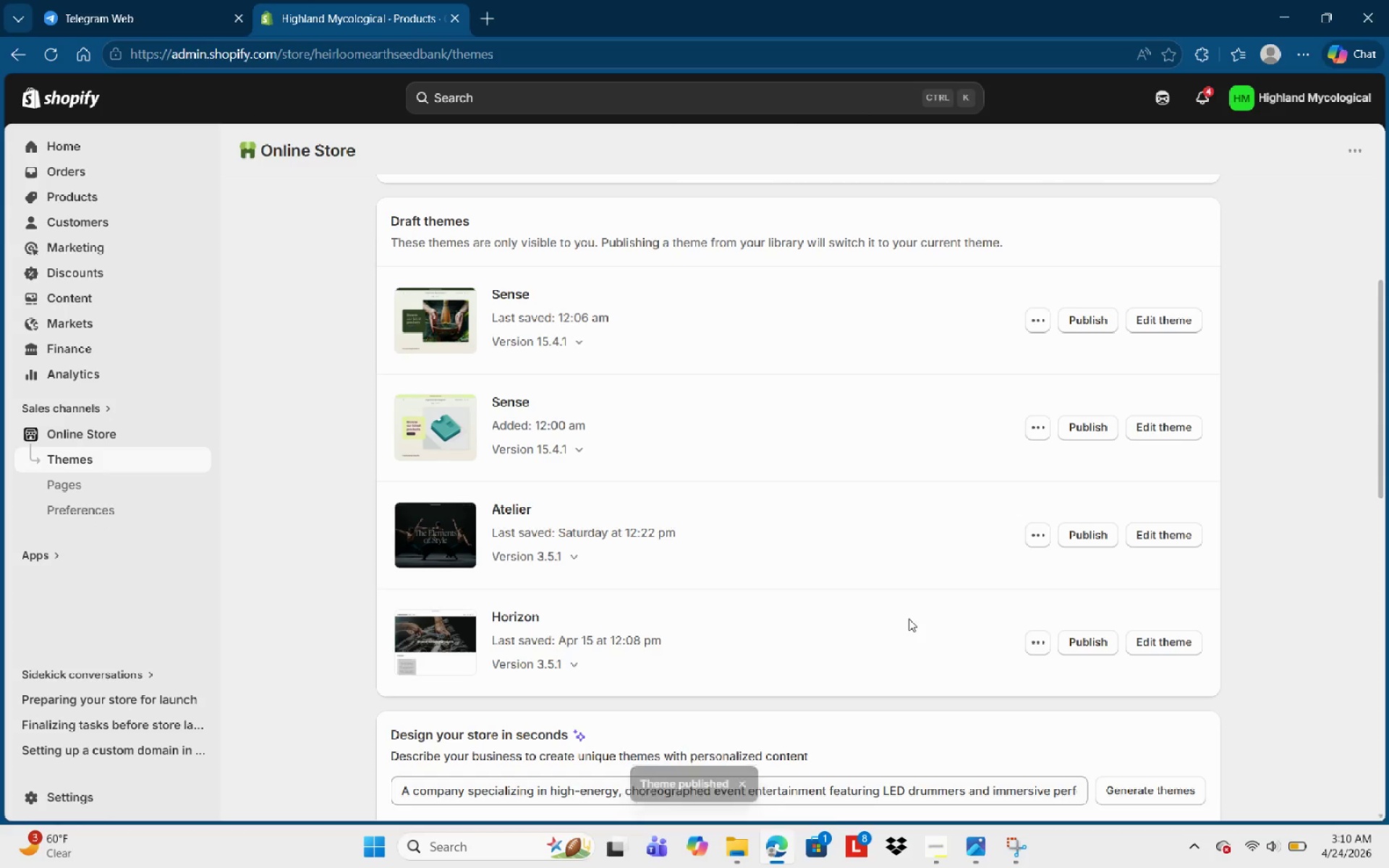 
wait(11.95)
 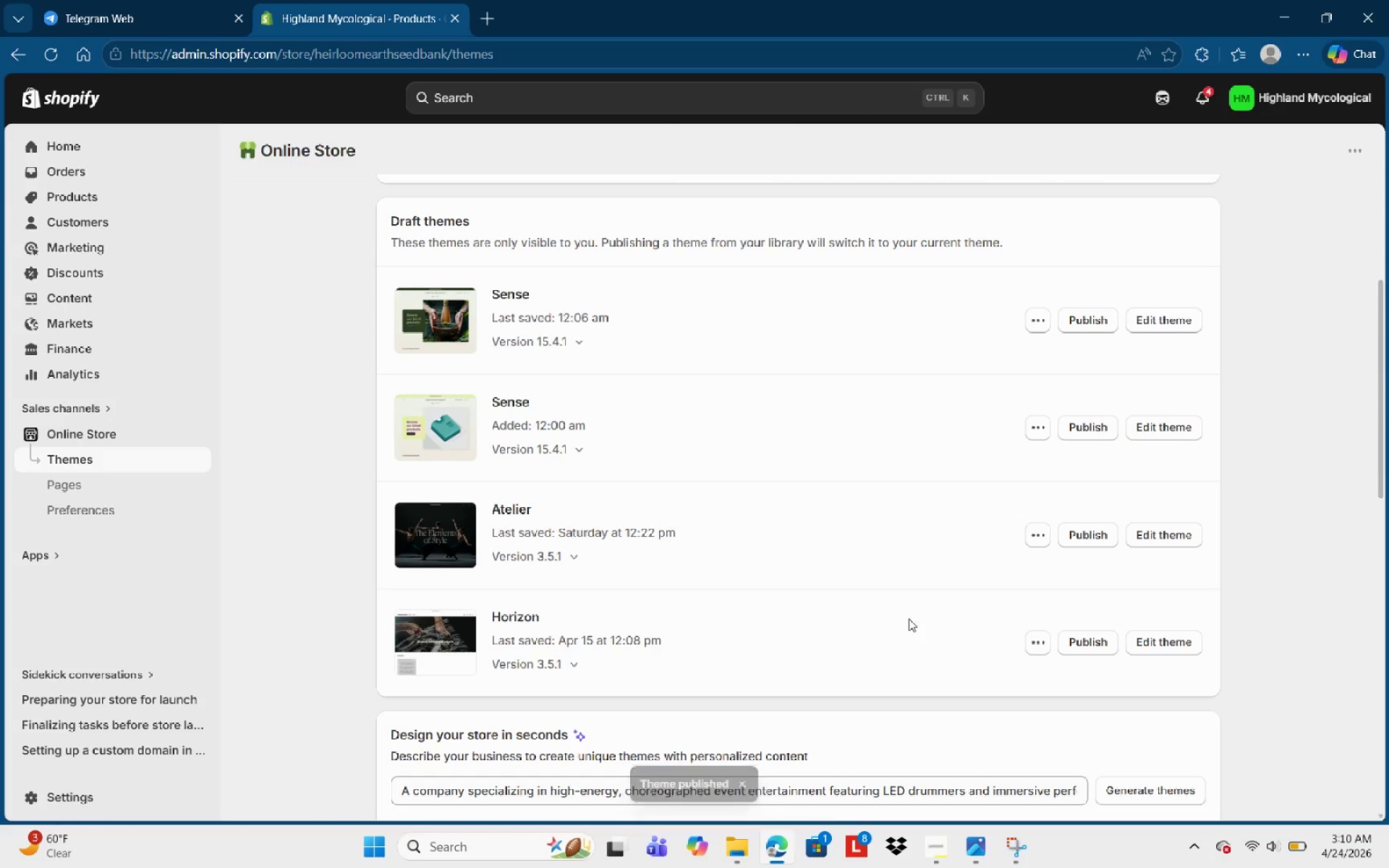 
left_click([668, 390])
 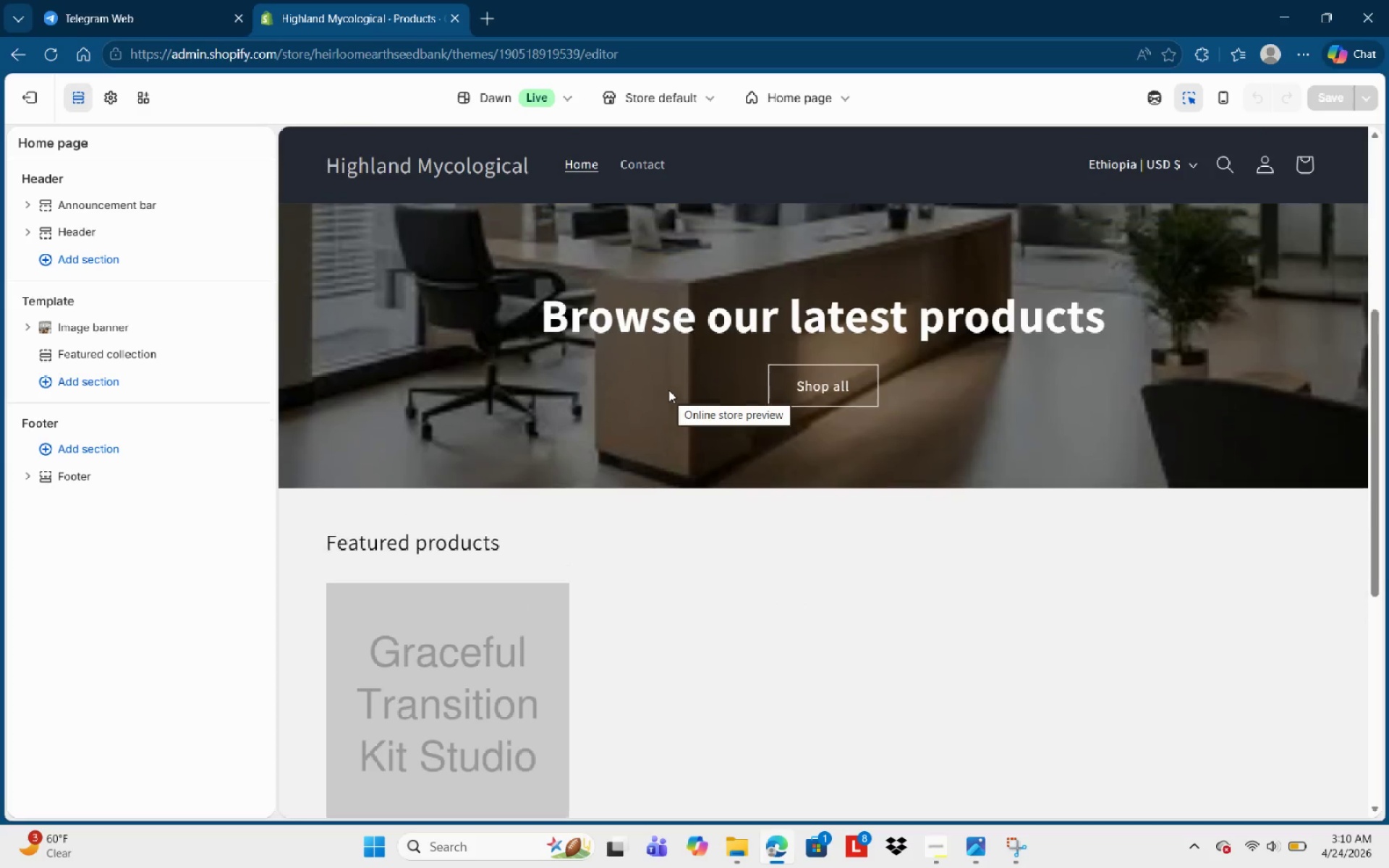 
wait(6.47)
 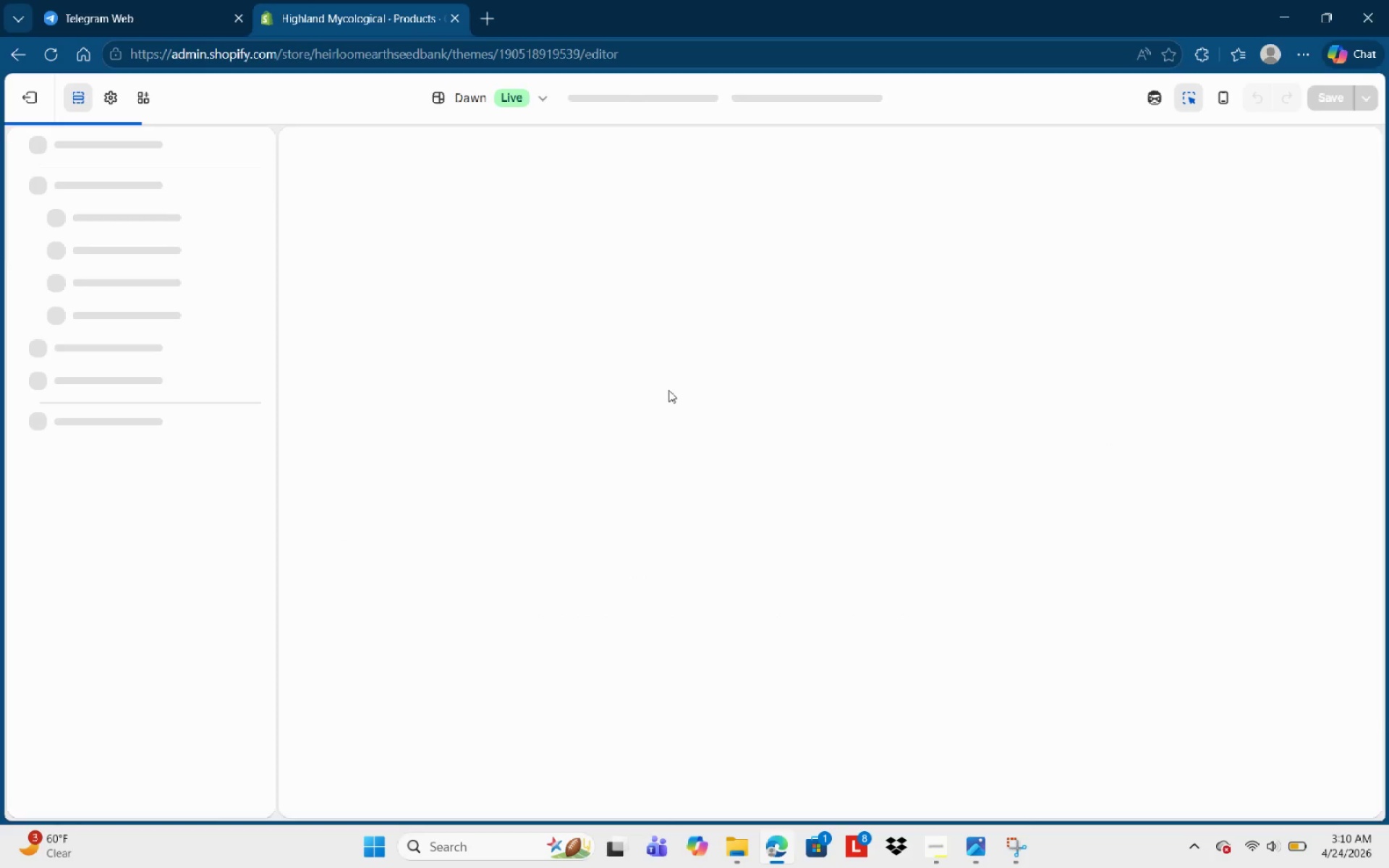 
left_click([747, 498])
 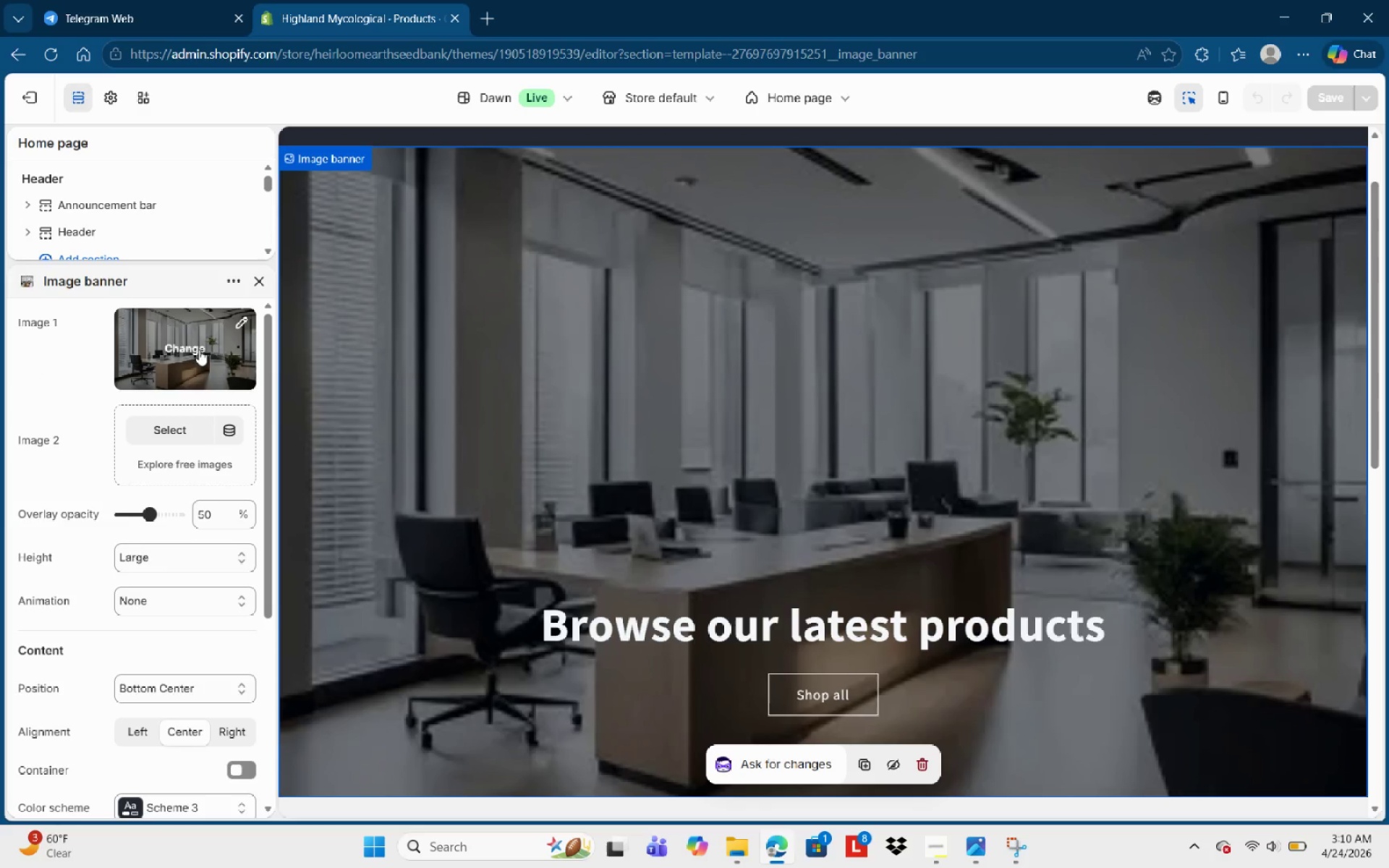 
left_click([197, 349])
 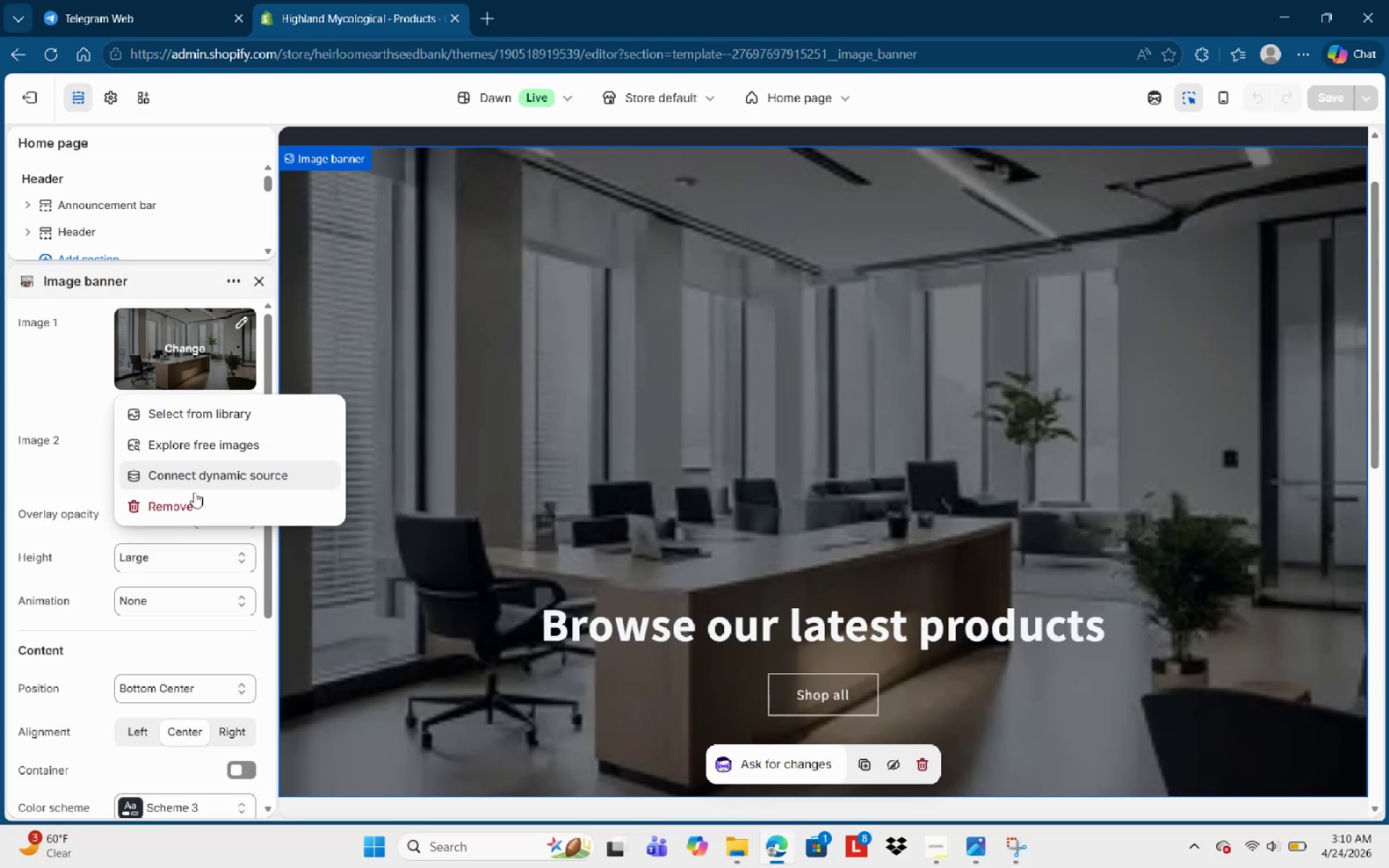 
left_click([192, 517])
 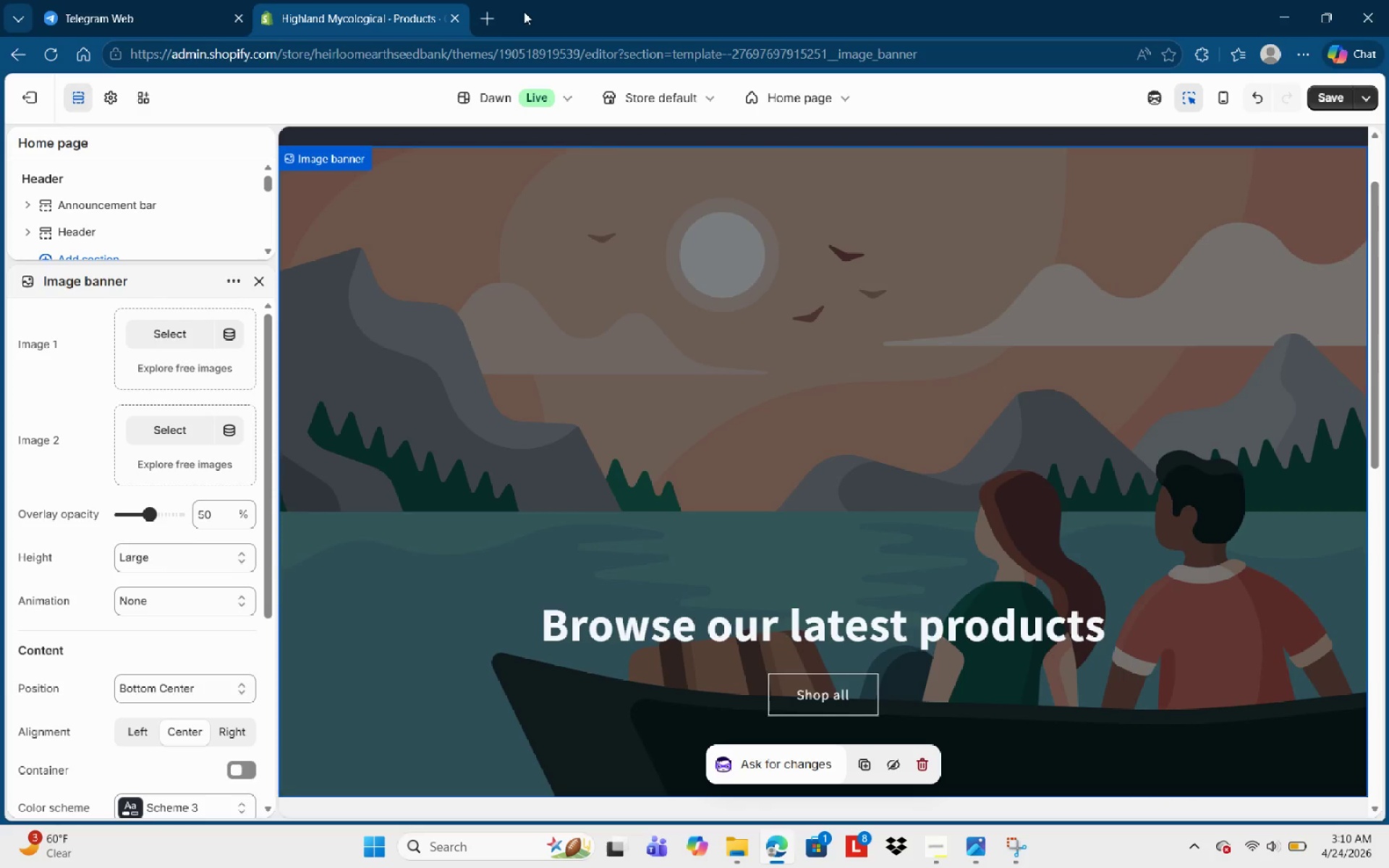 
left_click([490, 12])
 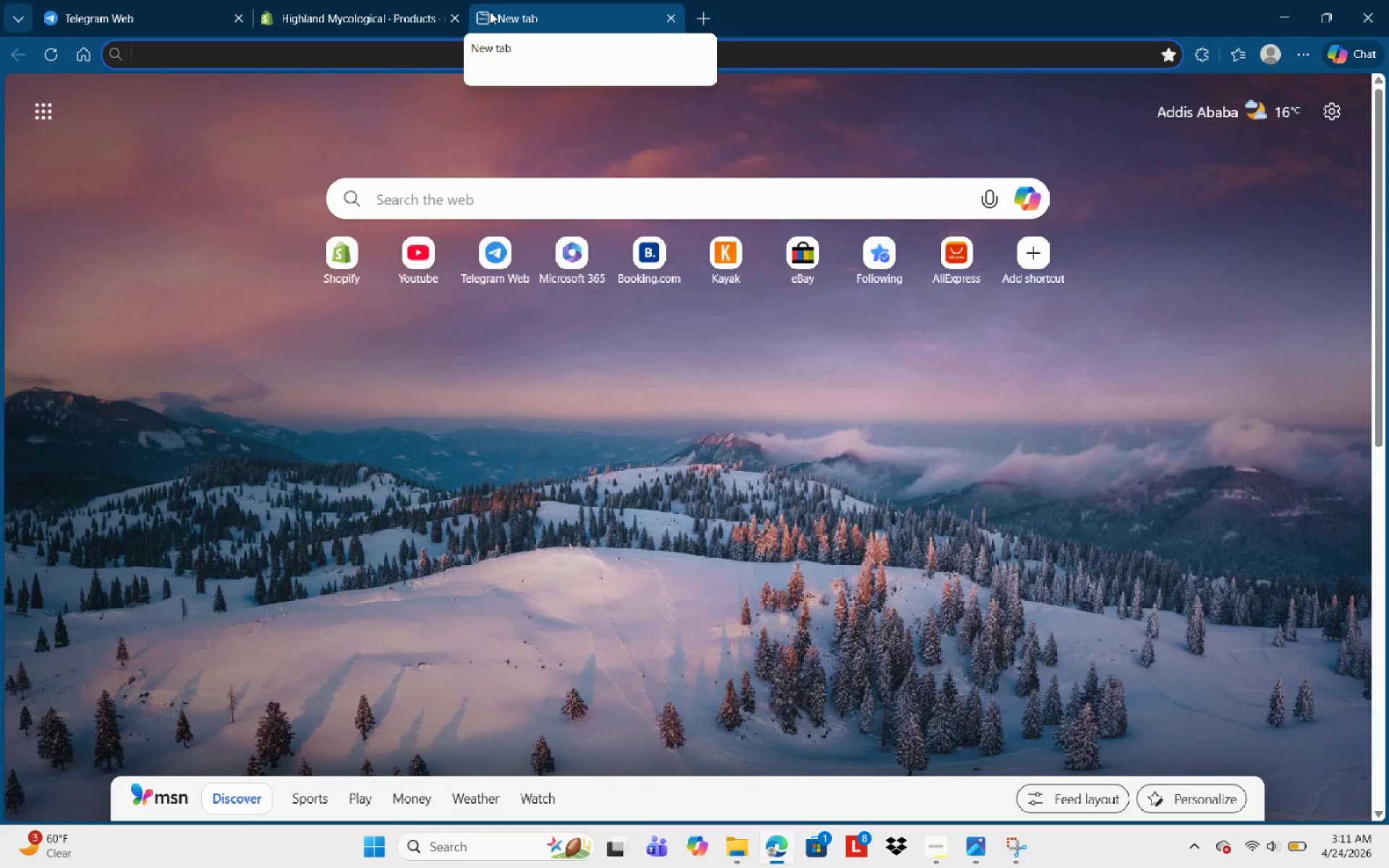 
wait(38.44)
 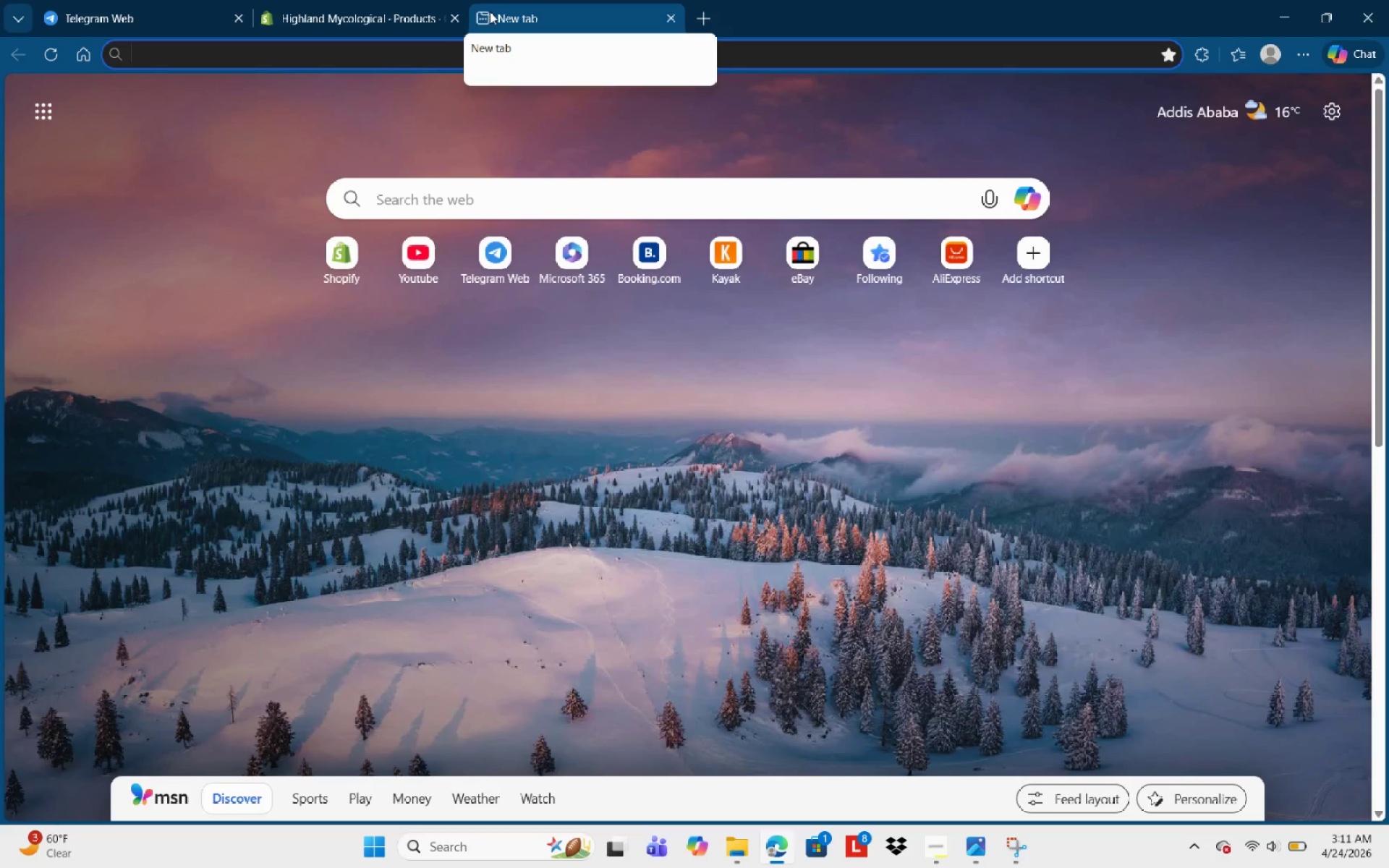 
left_click([626, 17])
 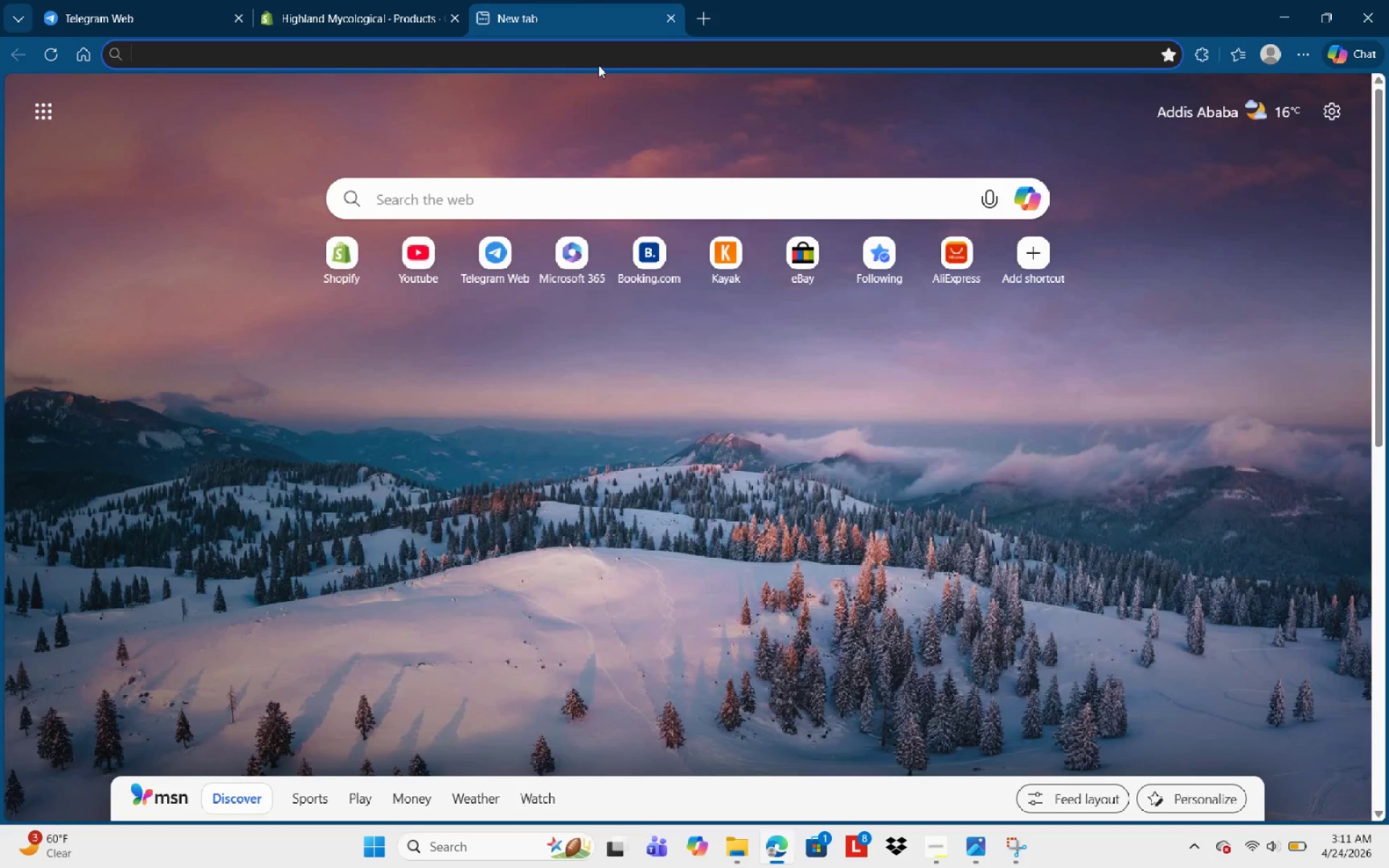 
left_click([598, 65])
 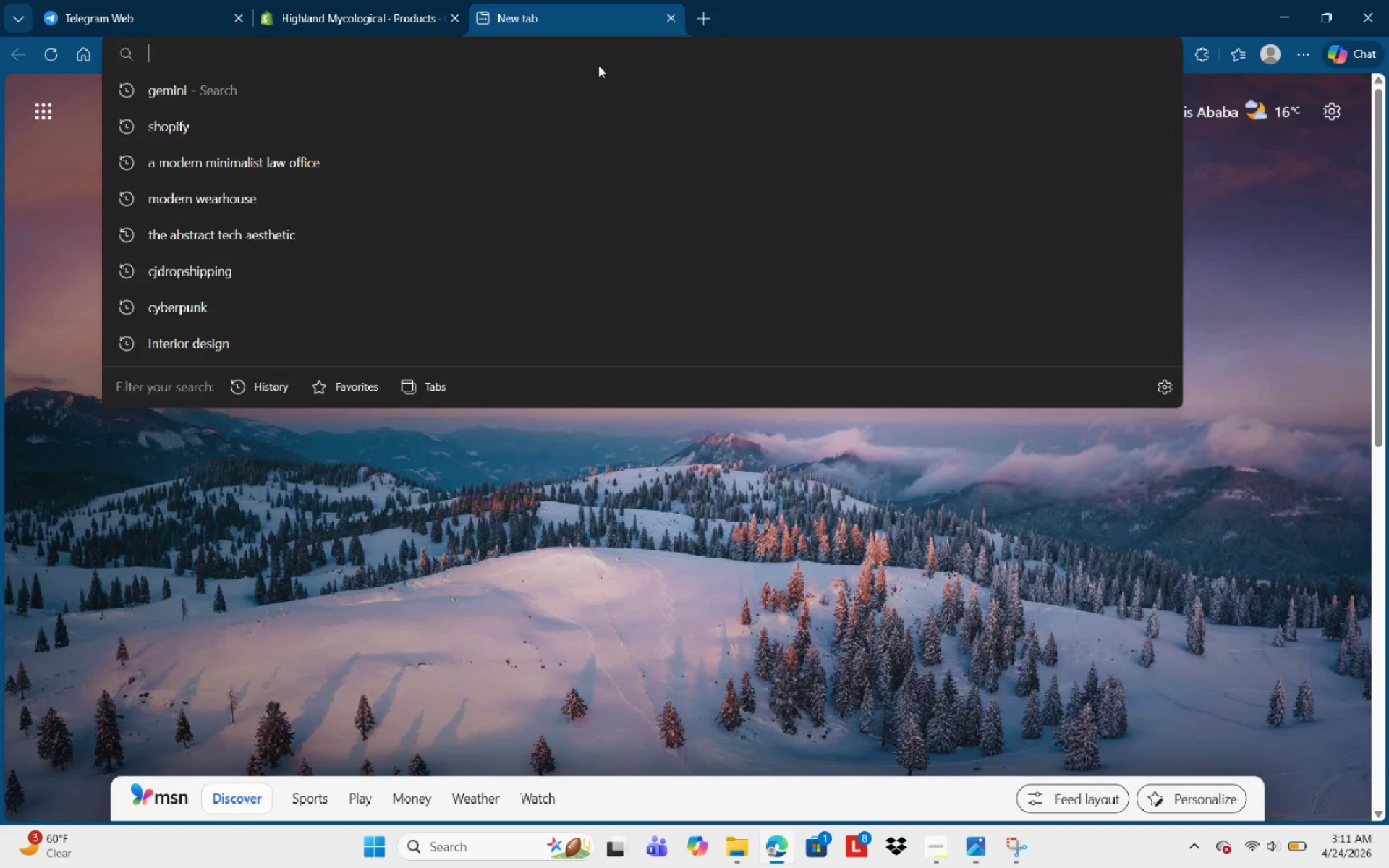 
type(sliver compass.)
key(Backspace)
key(NumpadEnter)
 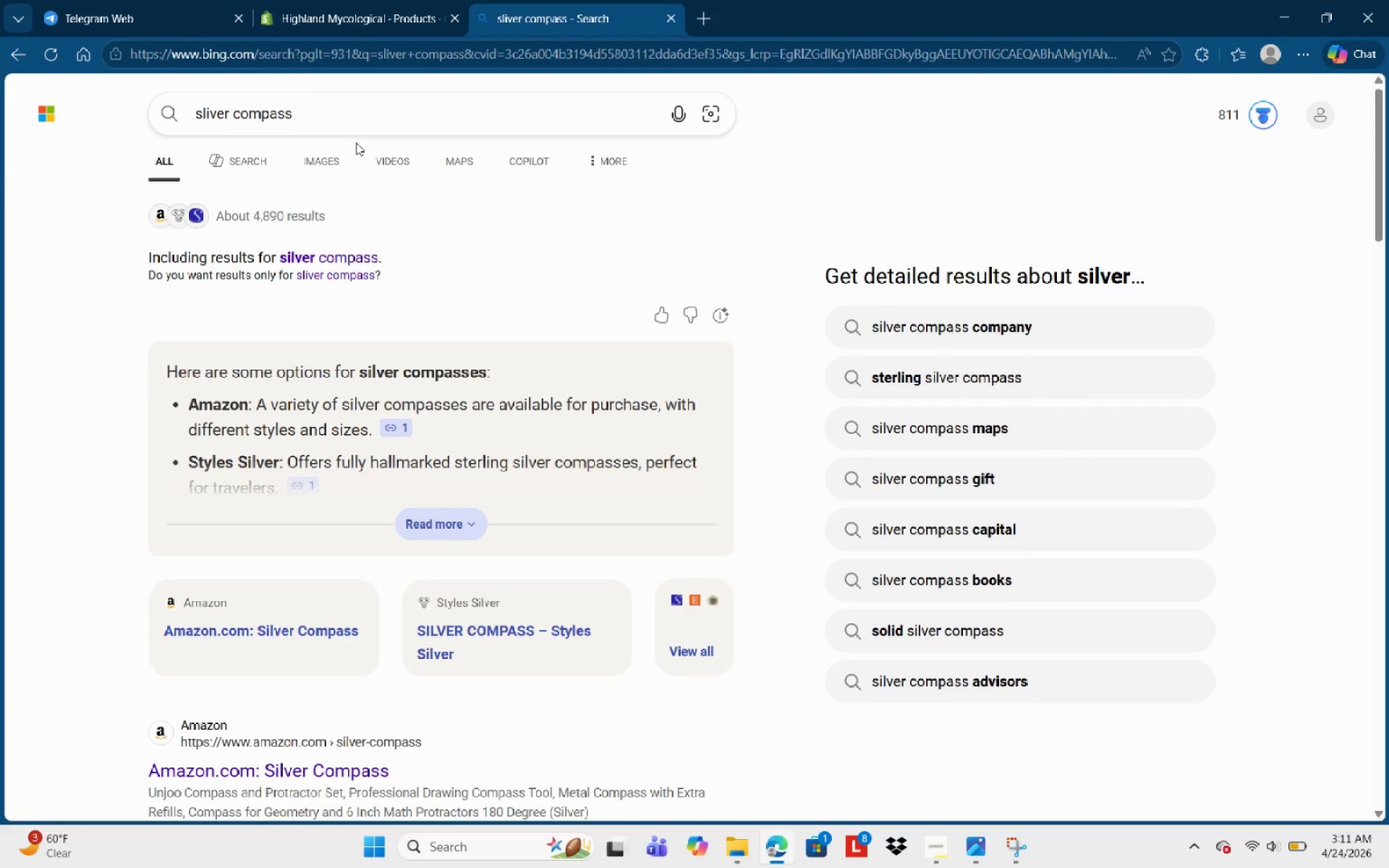 
left_click([329, 164])
 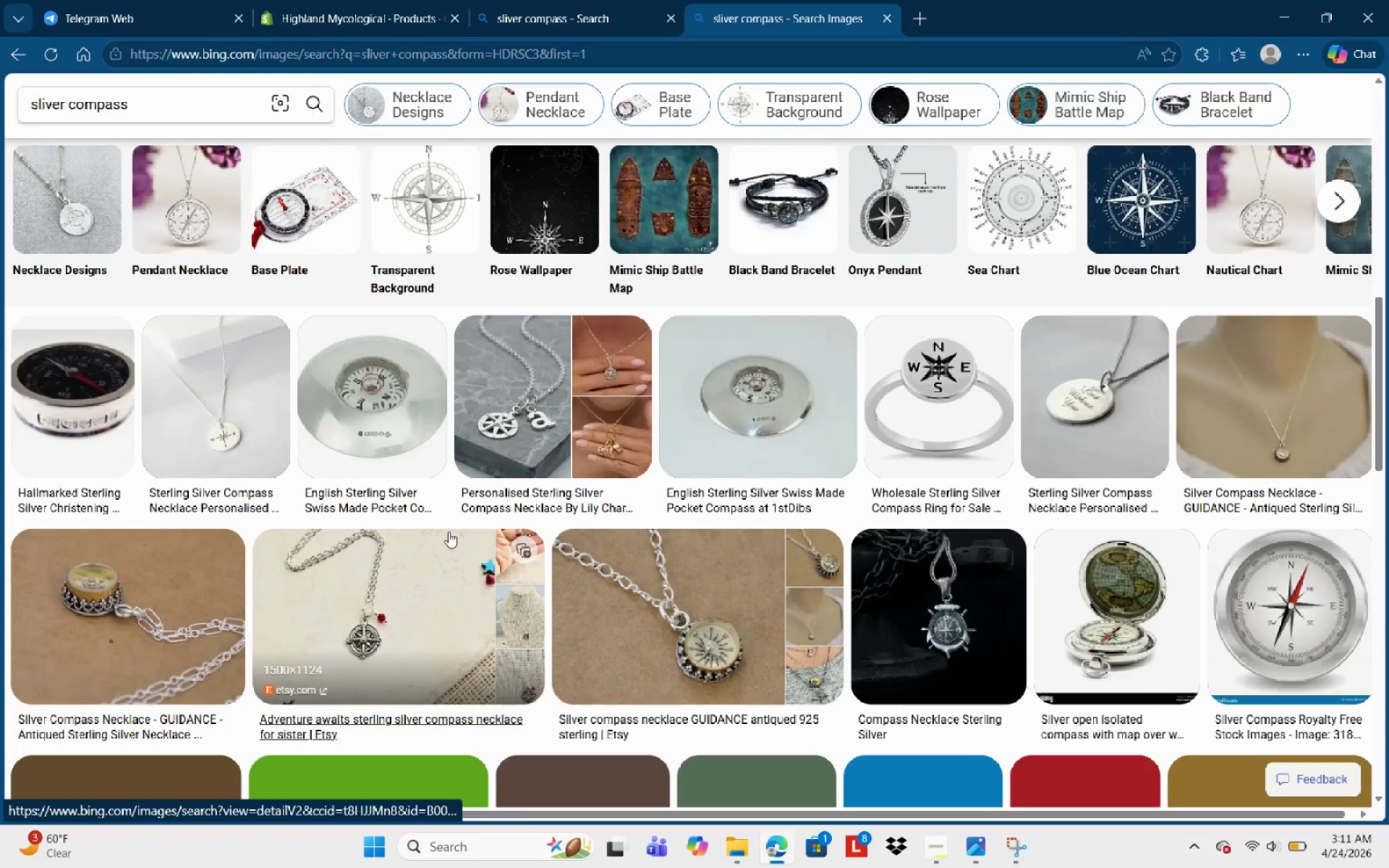 
wait(10.25)
 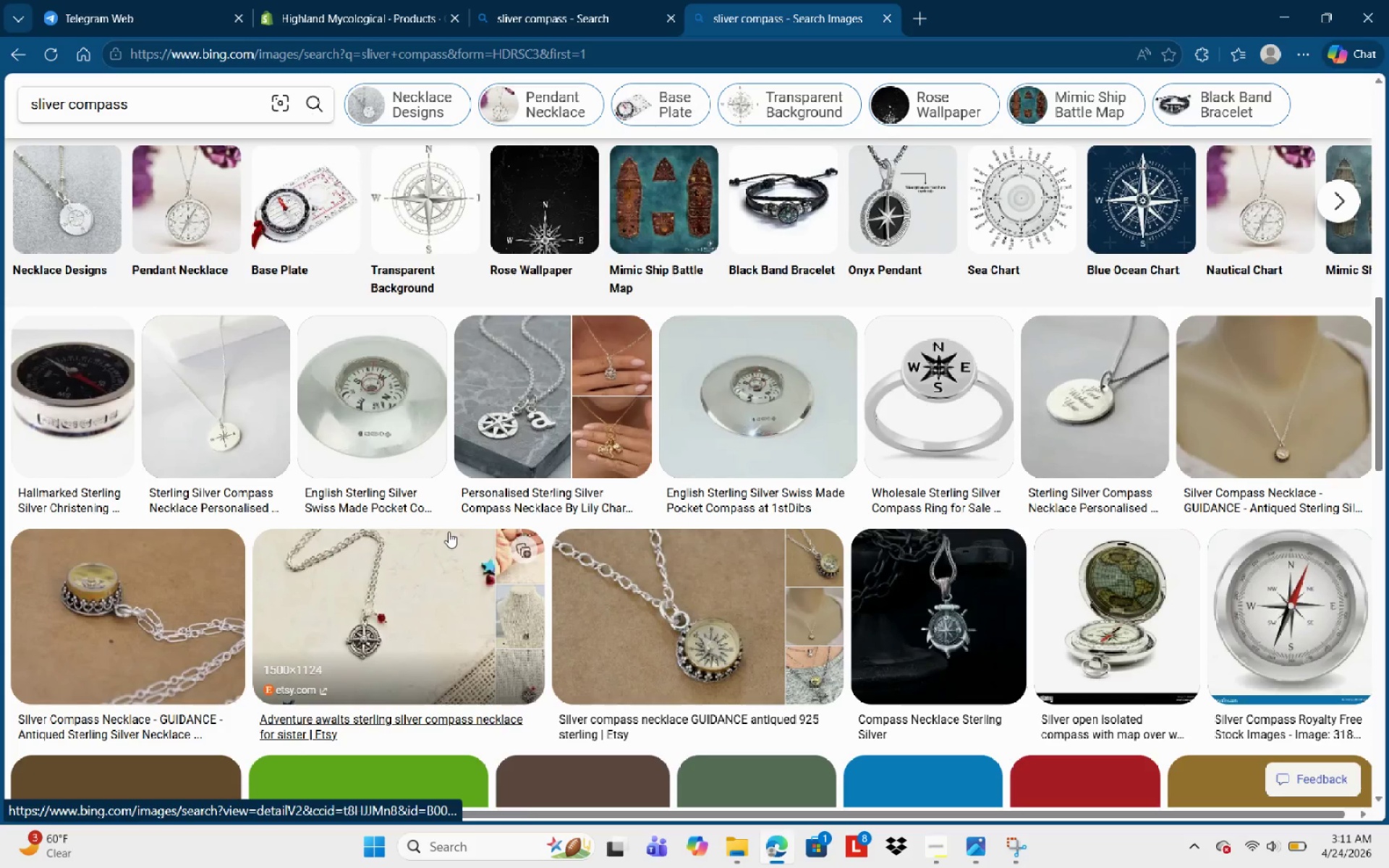 
left_click([647, 48])
 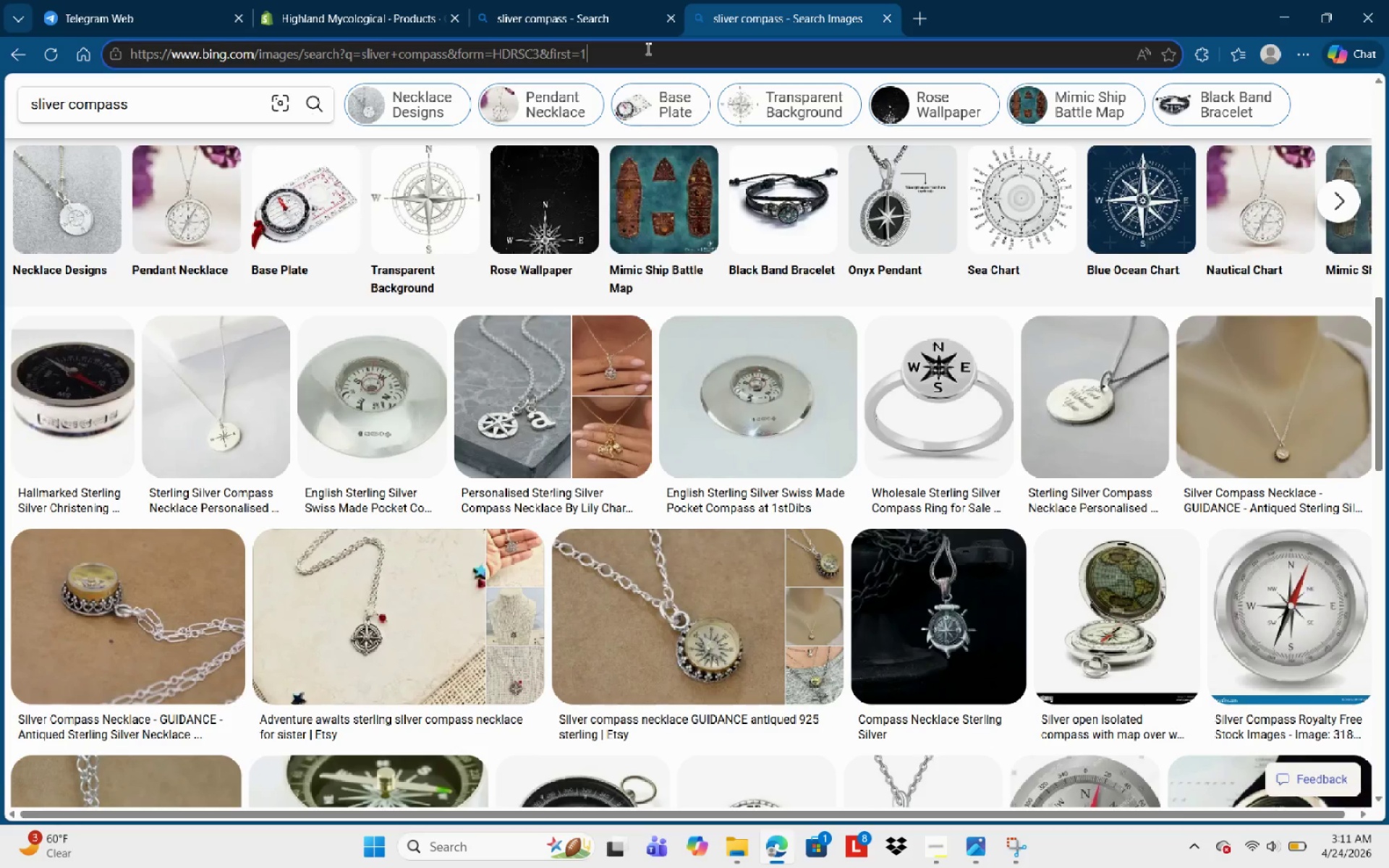 
hold_key(key=ControlLeft, duration=0.59)
 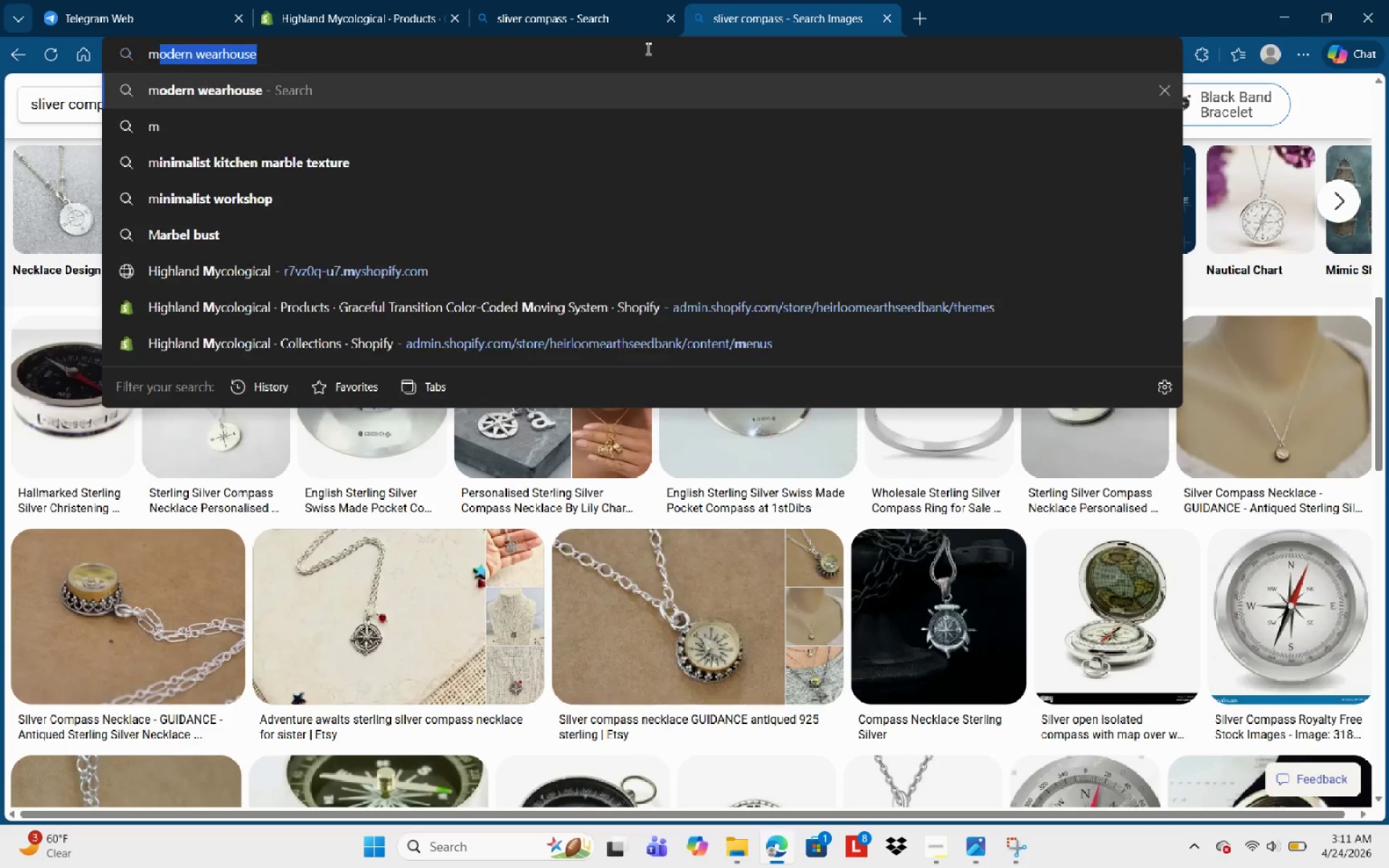 
type(minimalis living space)
key(NumpadEnter)
 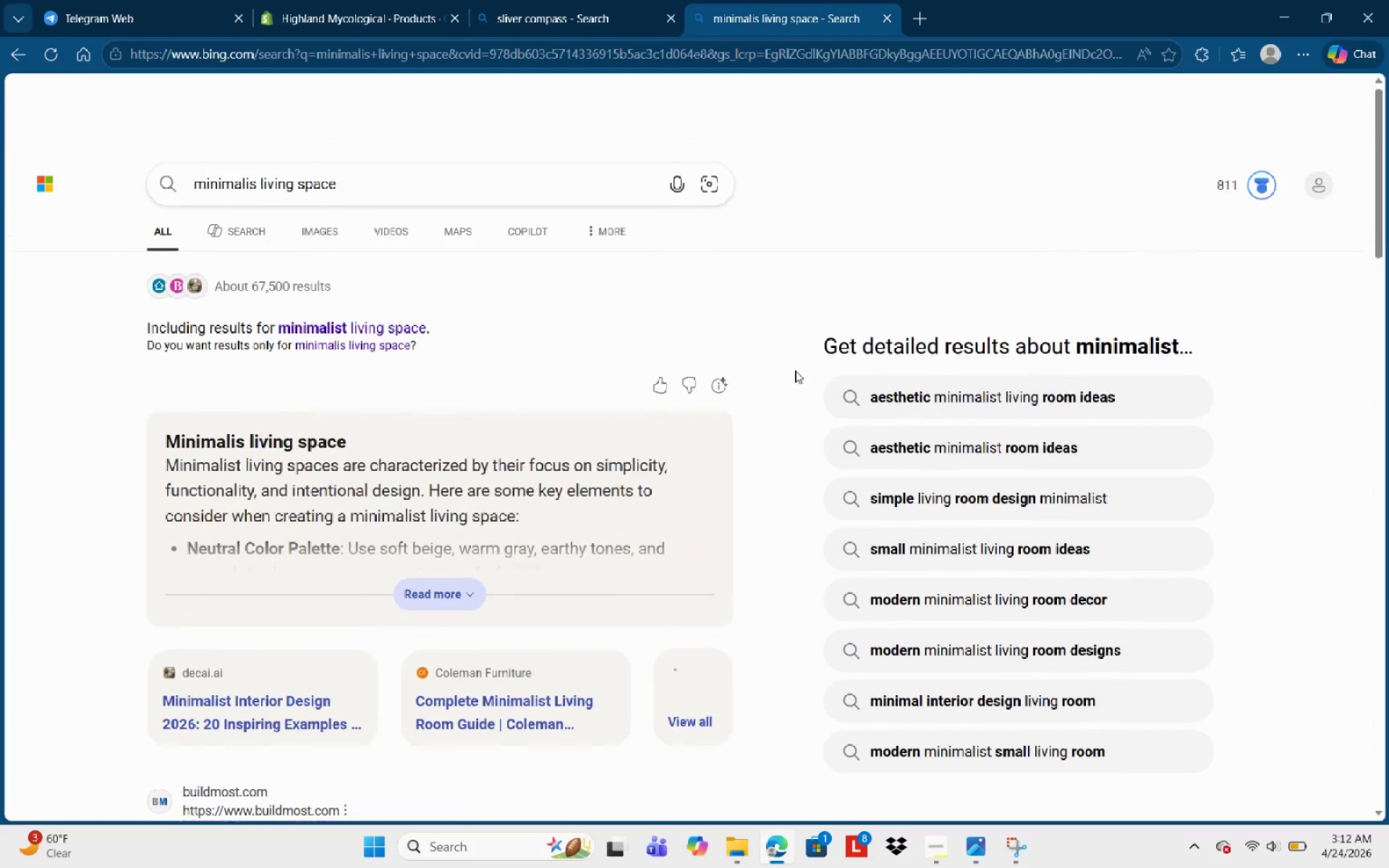 
left_click([313, 155])
 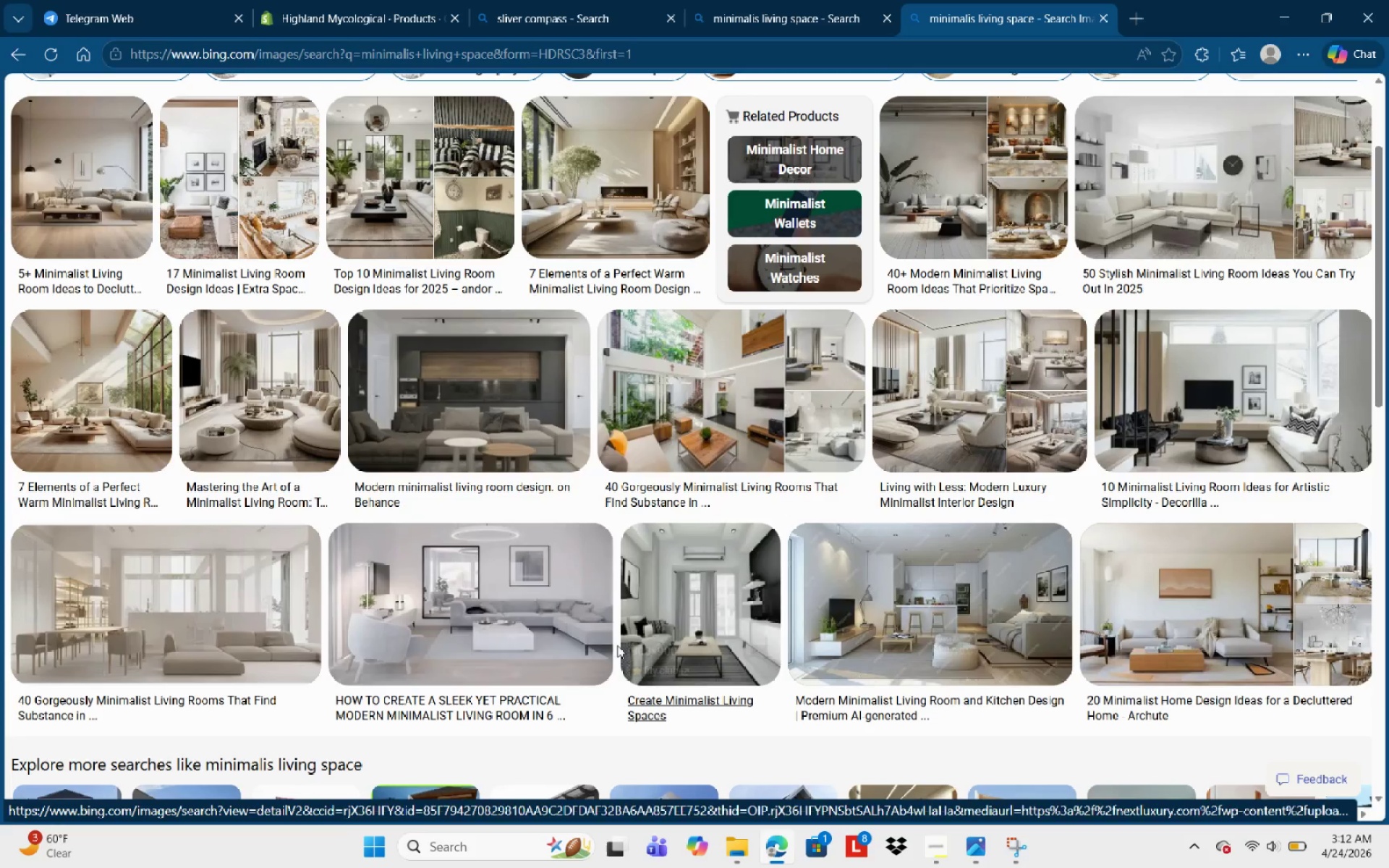 
wait(8.62)
 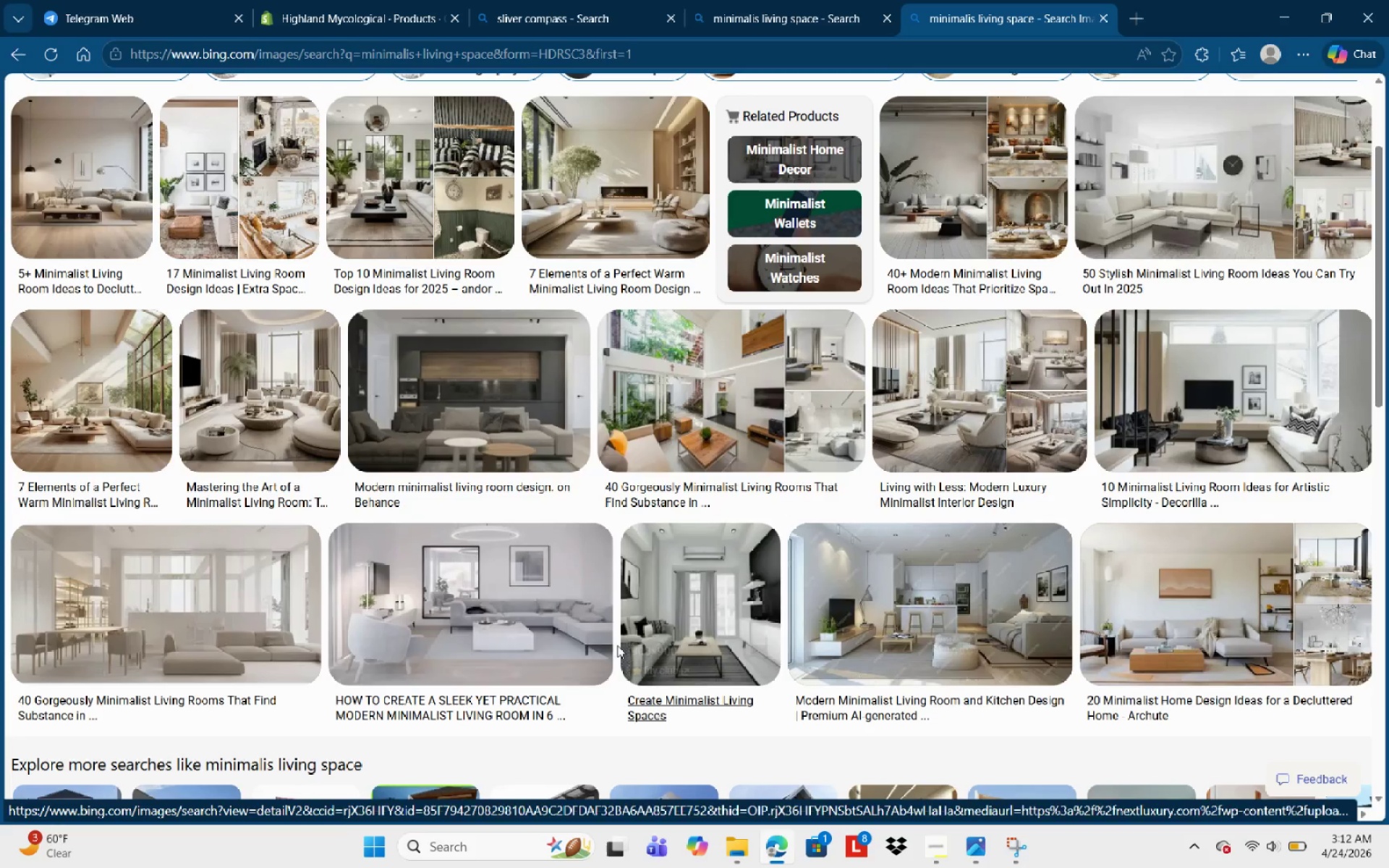 
left_click([515, 417])
 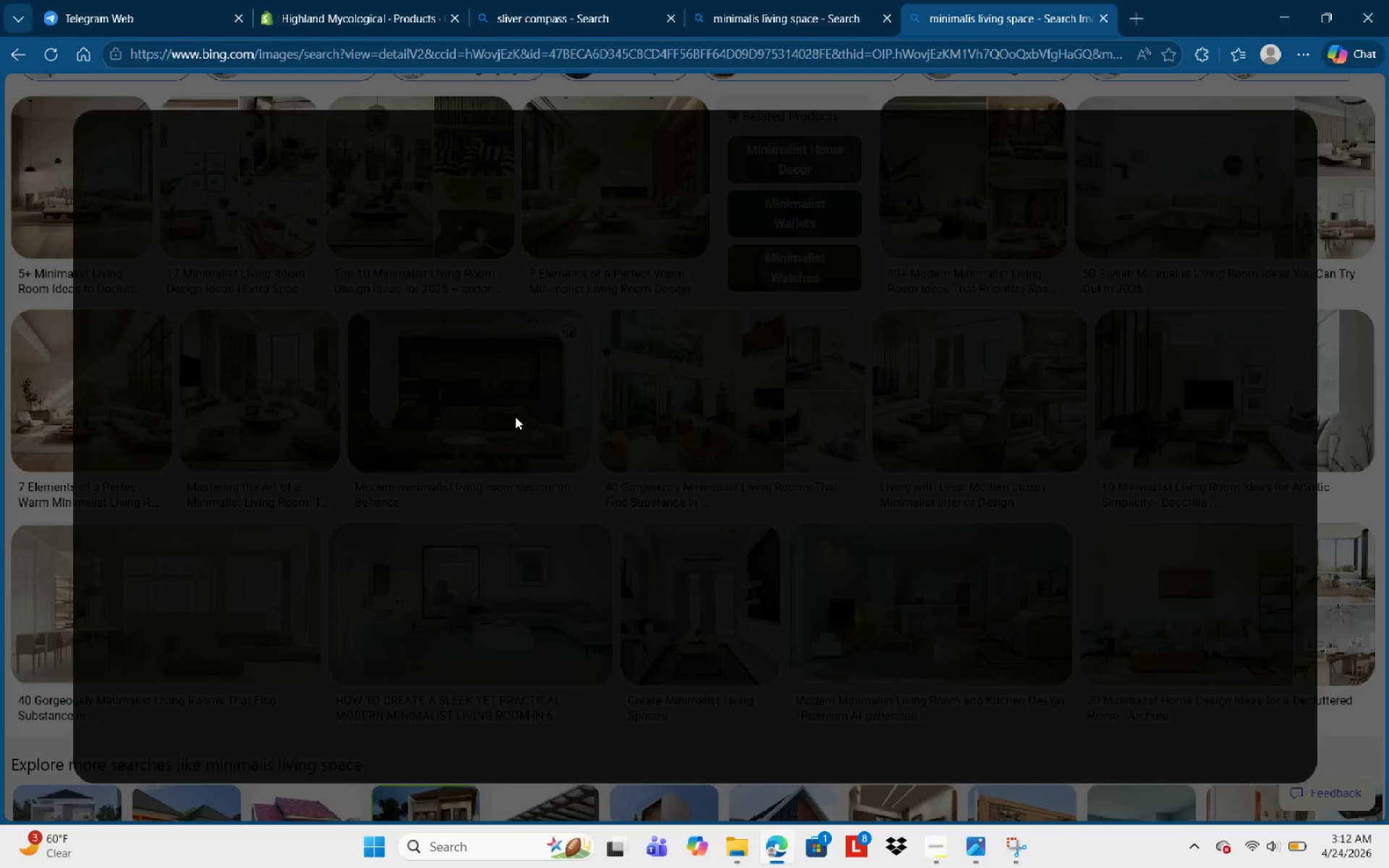 
key(Escape)
 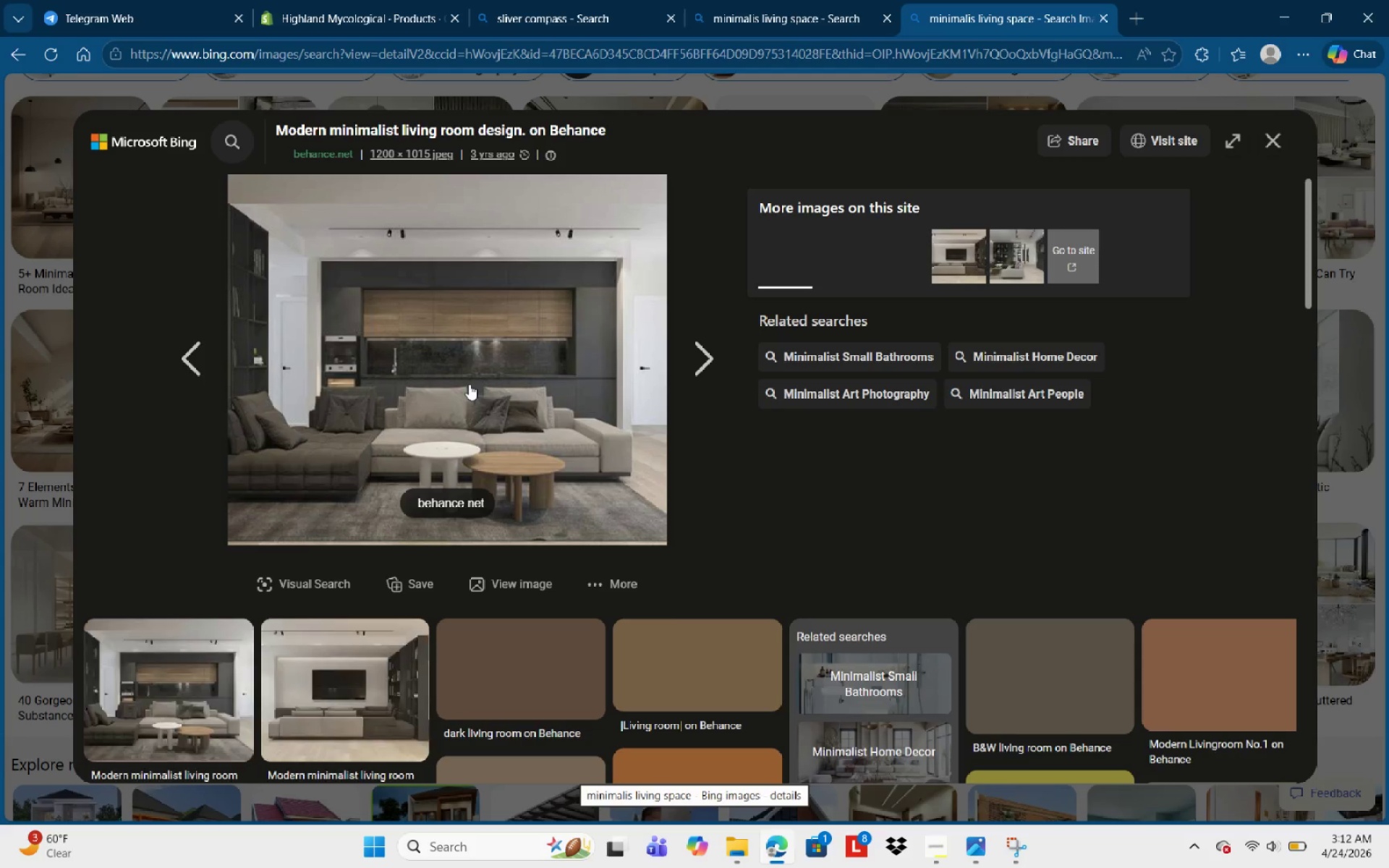 
right_click([469, 384])
 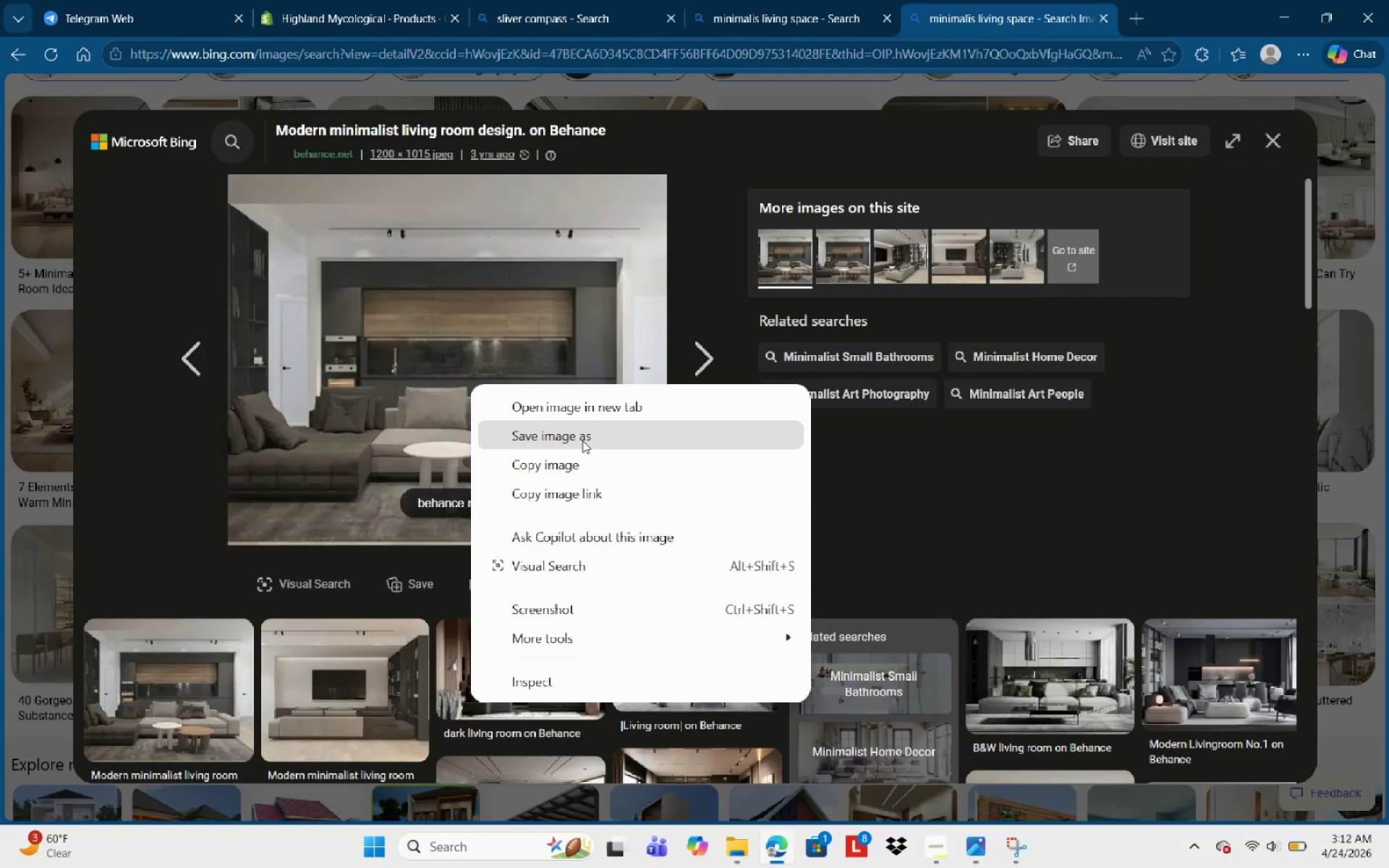 
left_click([586, 433])
 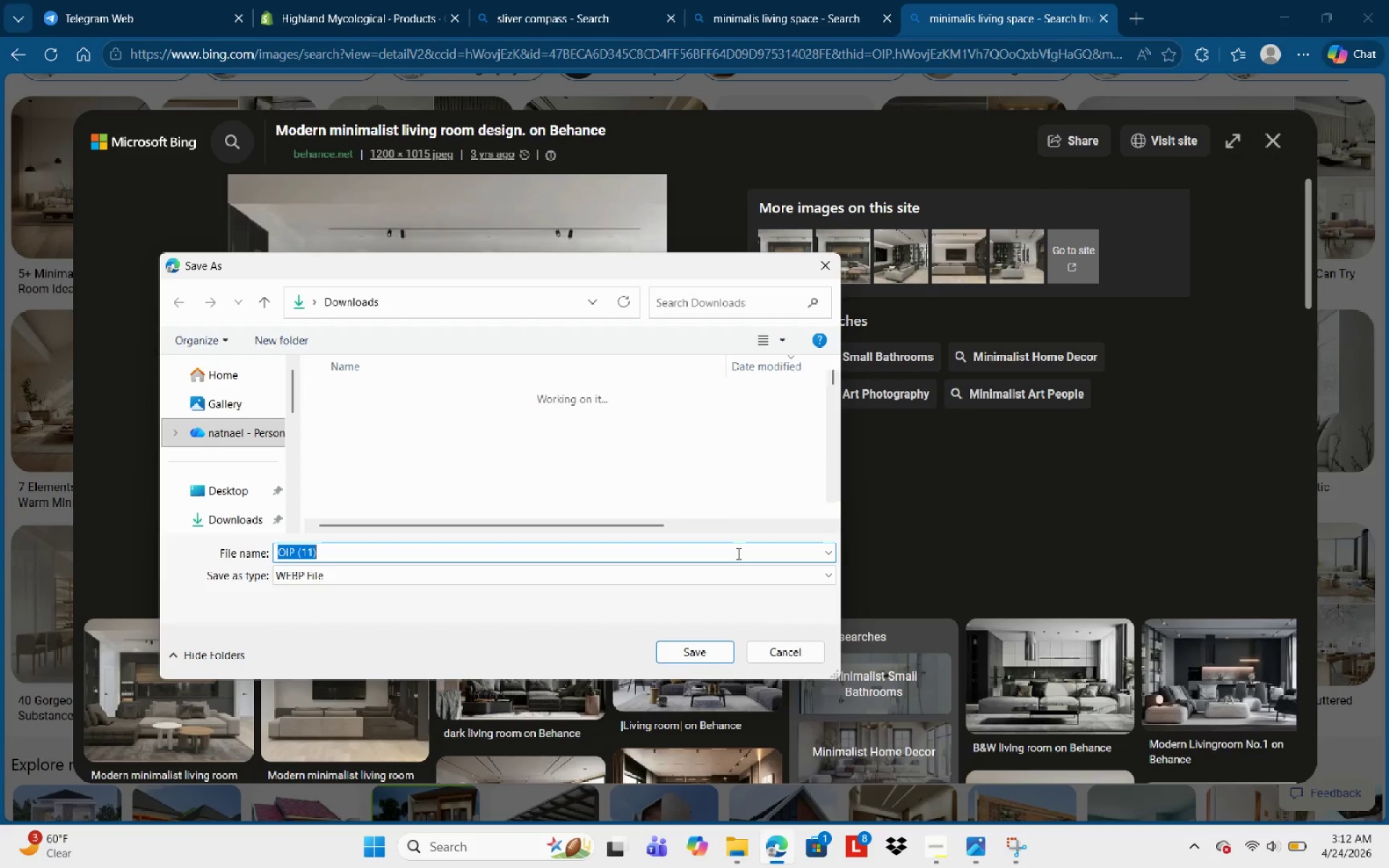 
left_click([708, 655])
 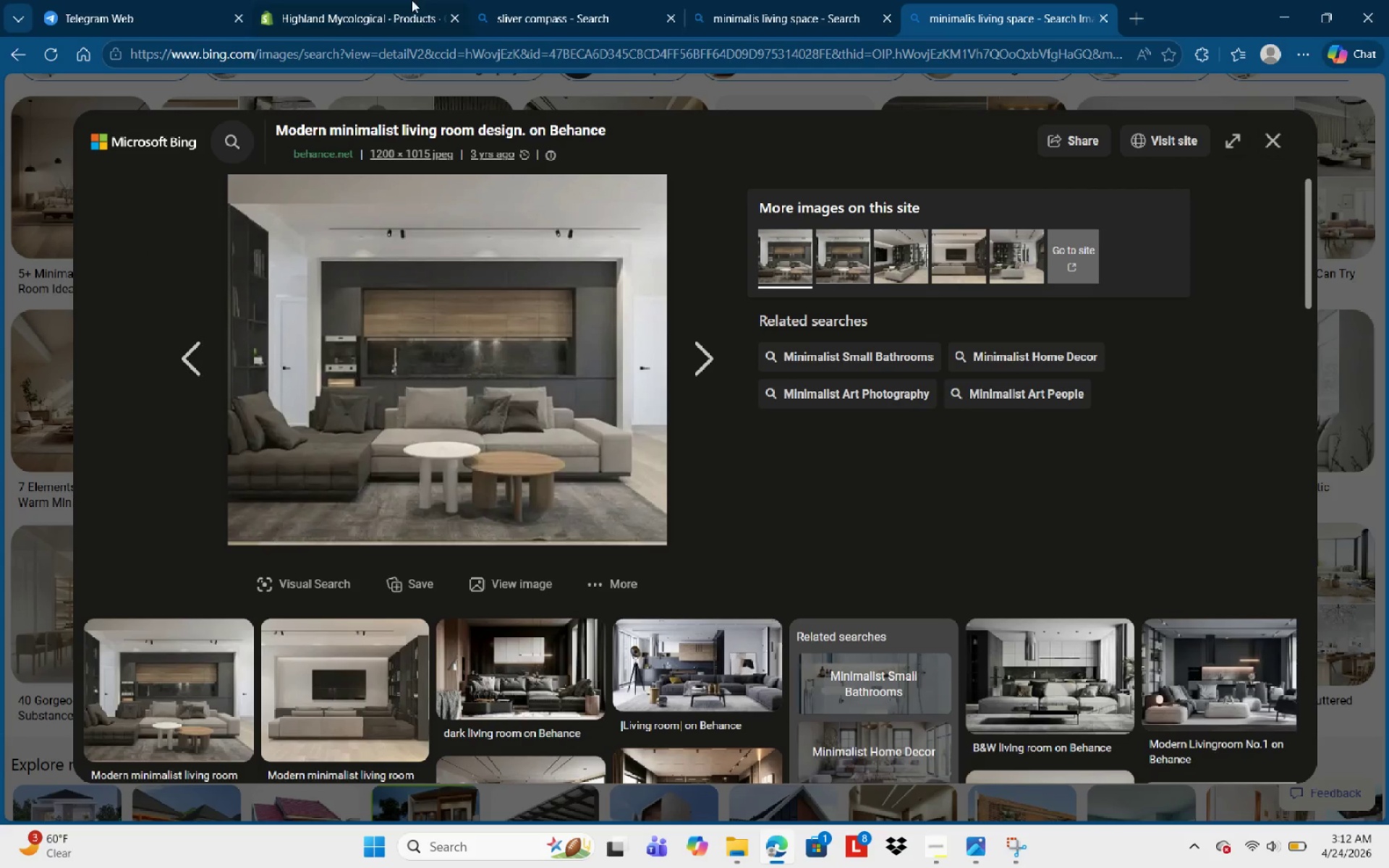 
left_click([412, 0])
 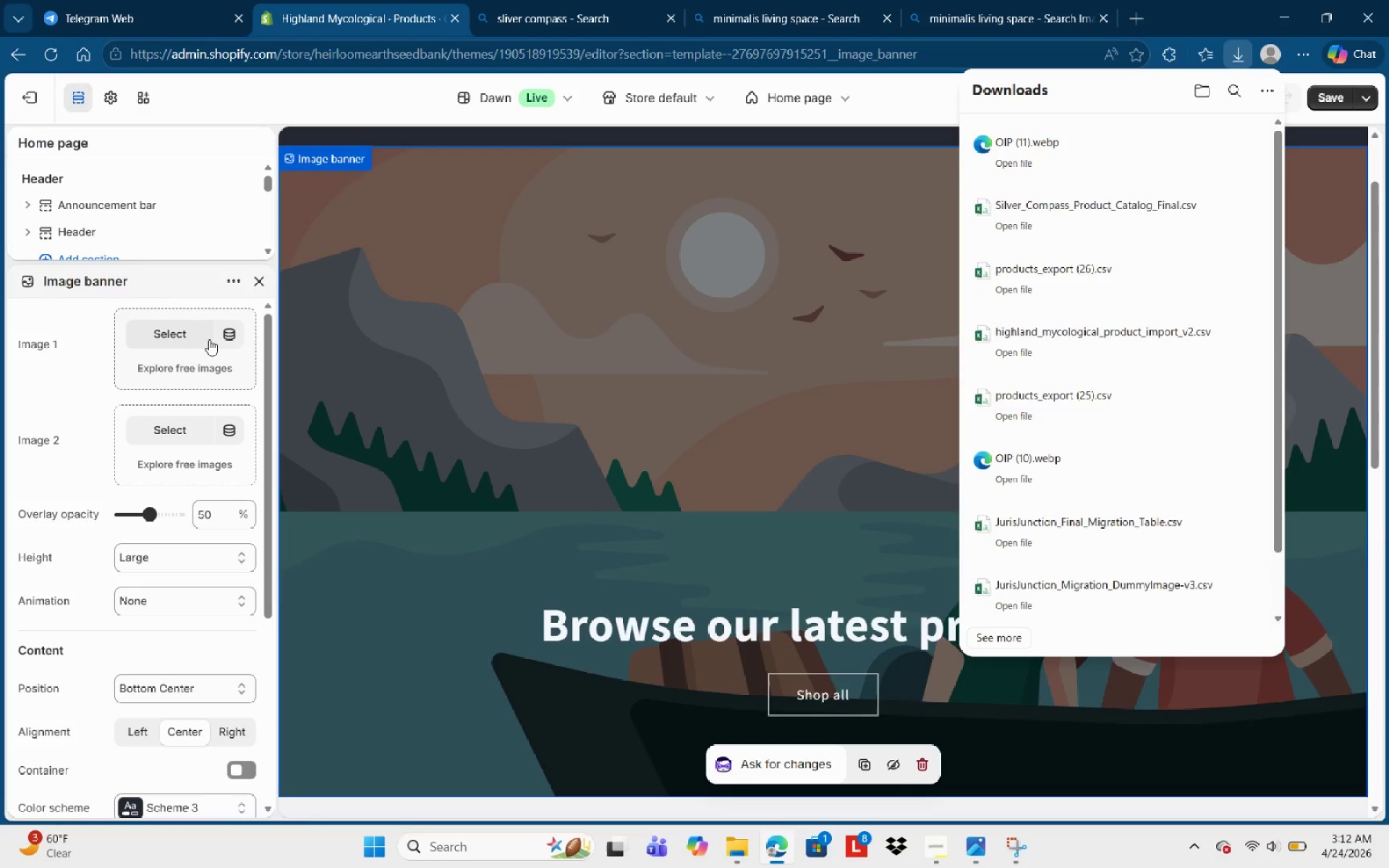 
left_click([191, 340])
 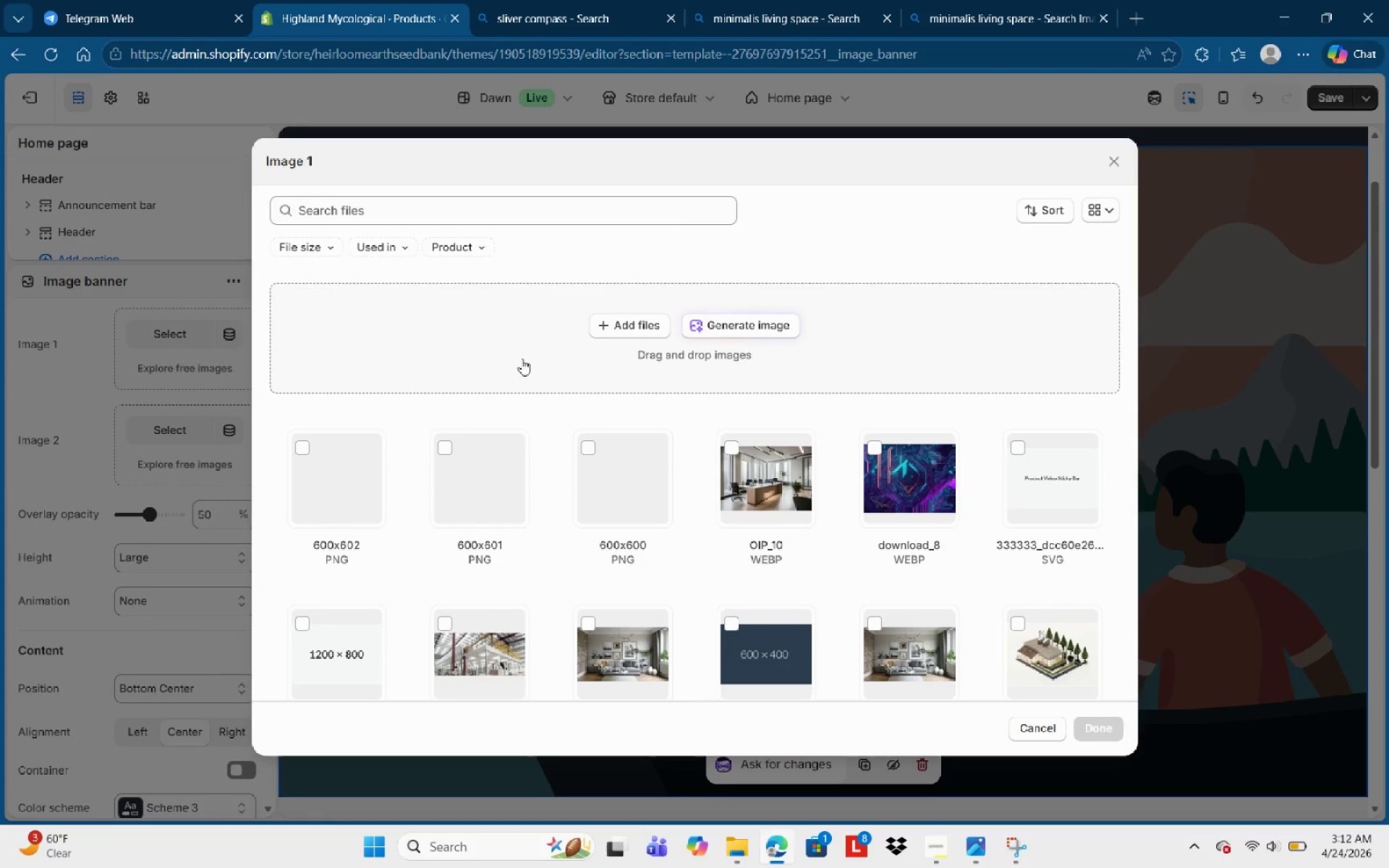 
left_click([637, 321])
 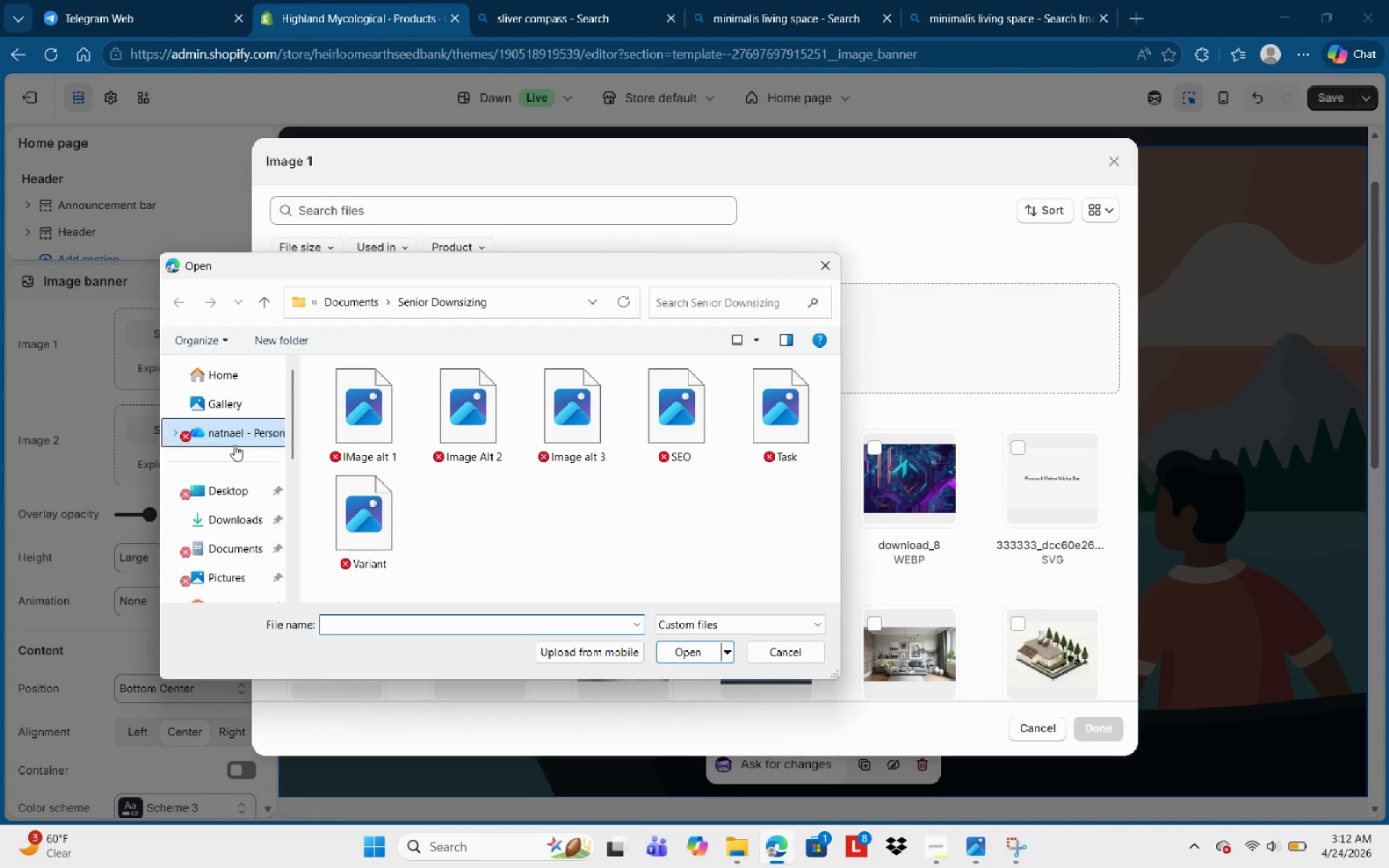 
left_click([243, 514])
 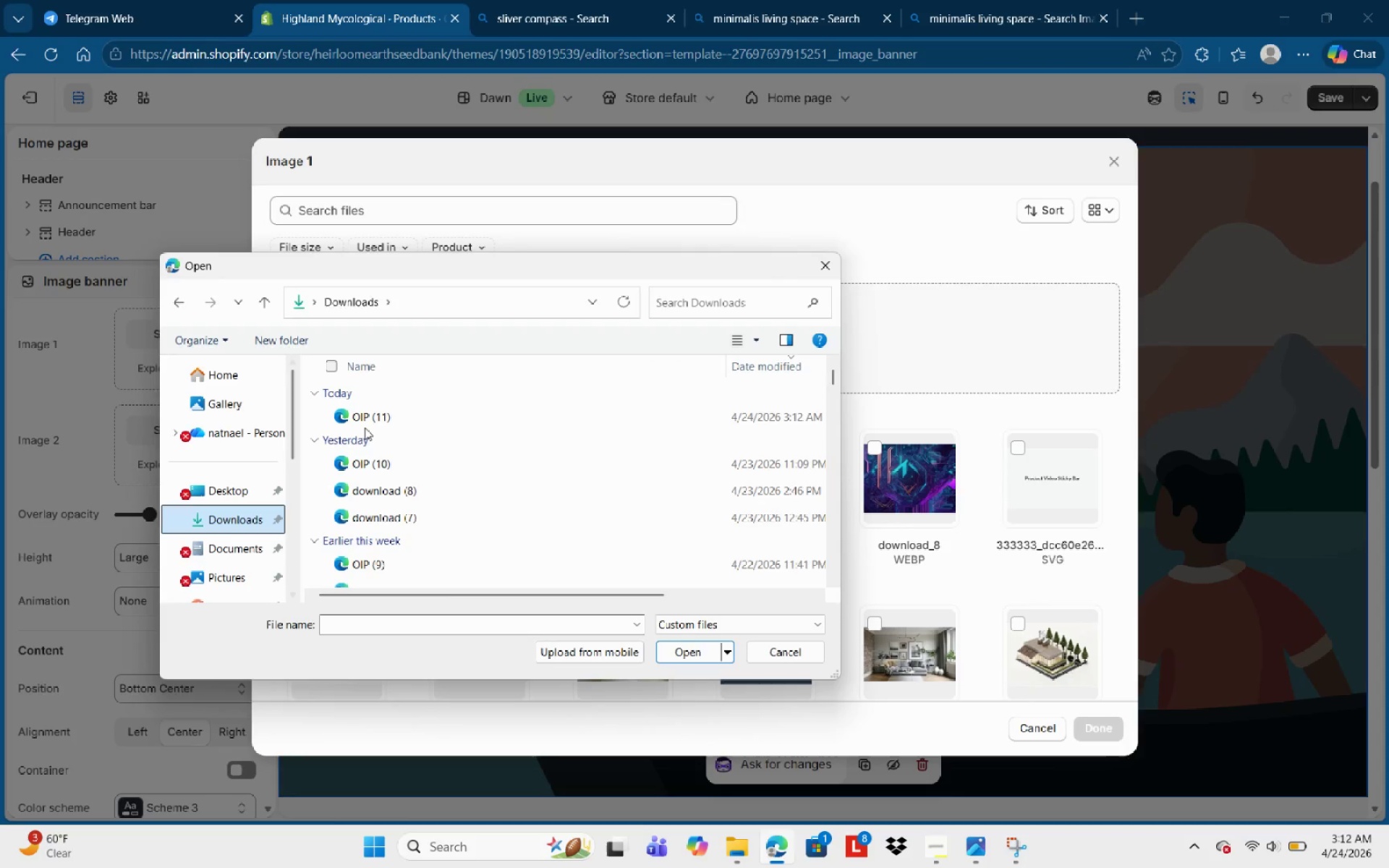 
left_click([381, 415])
 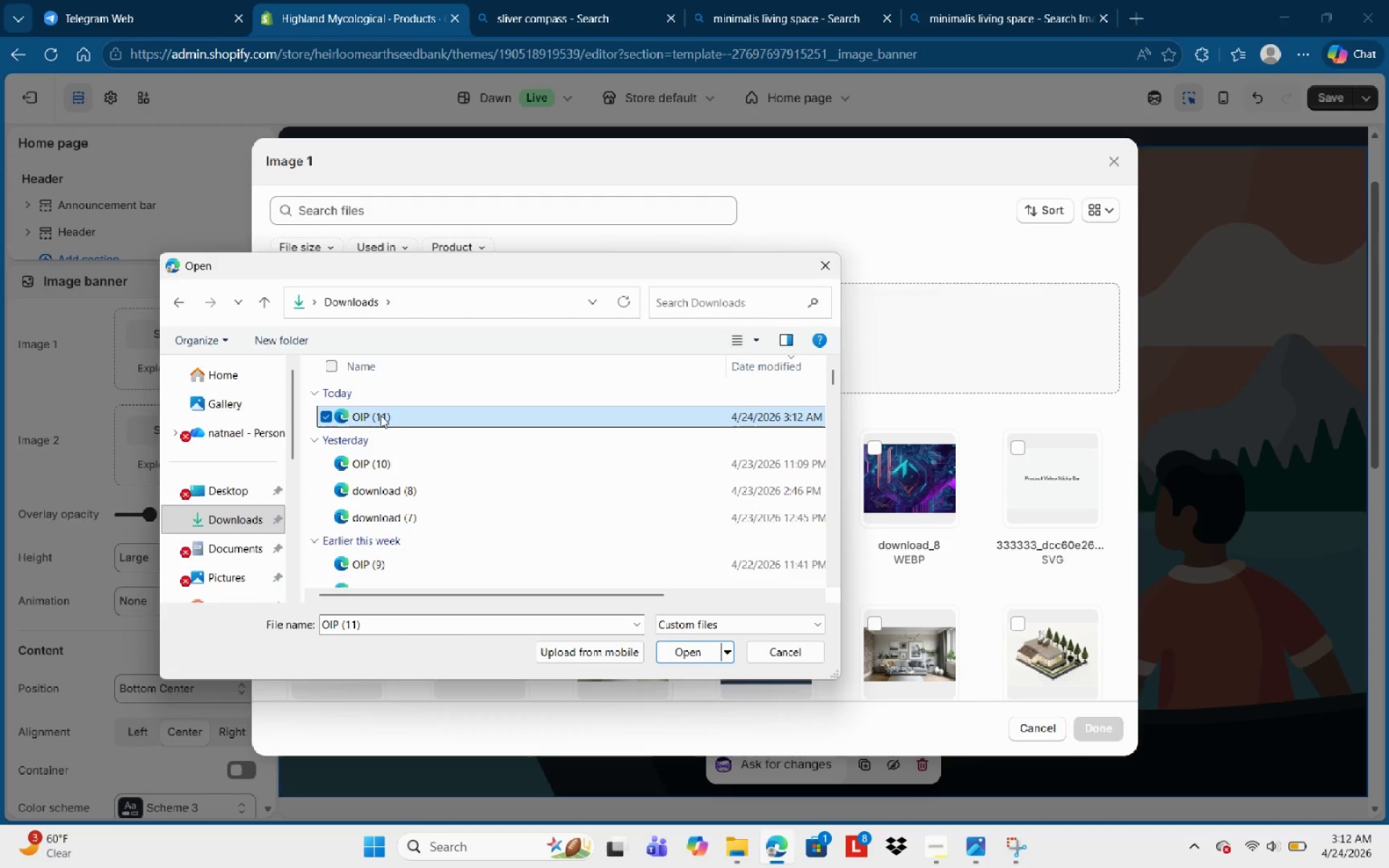 
key(NumpadEnter)
 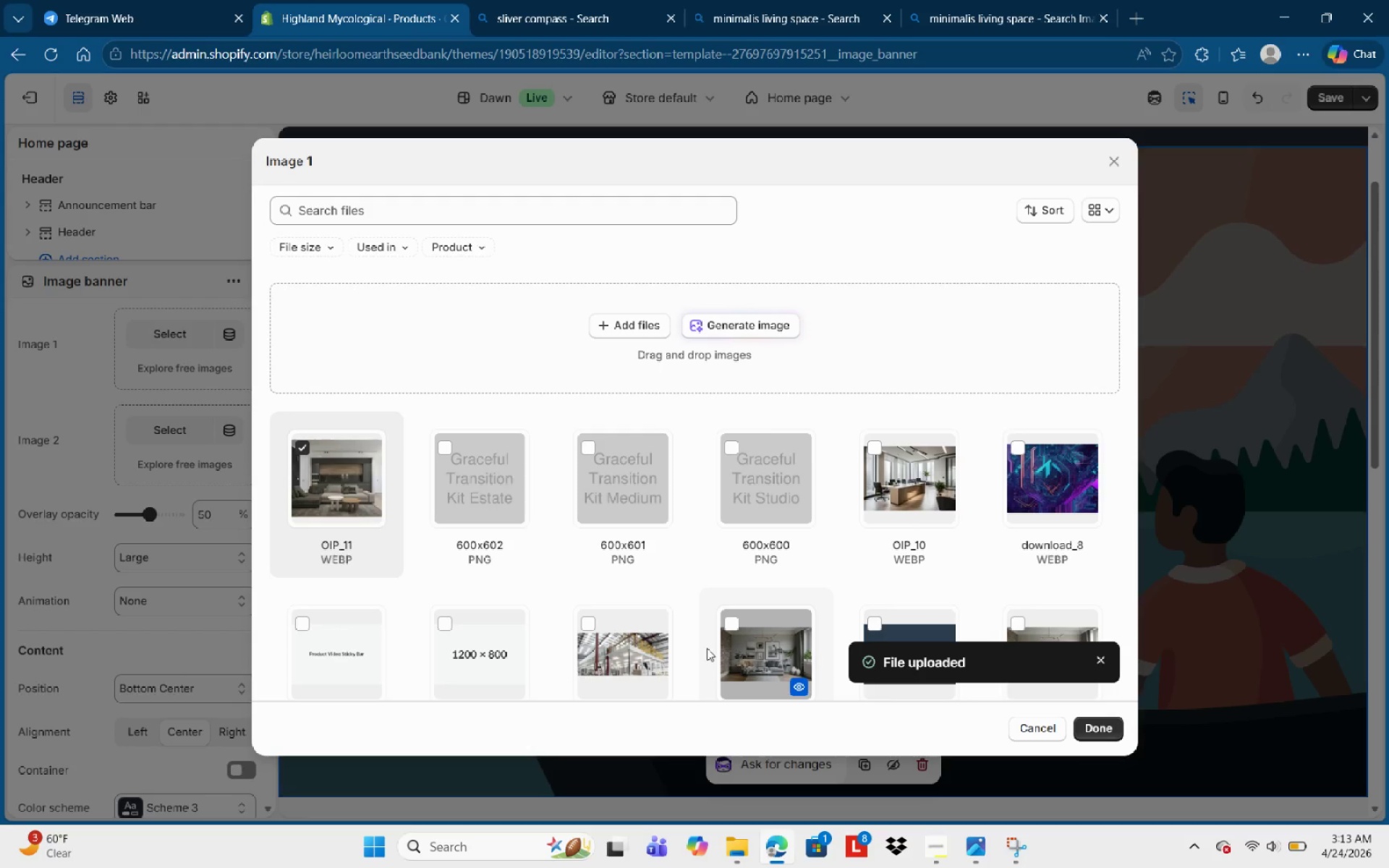 
wait(43.7)
 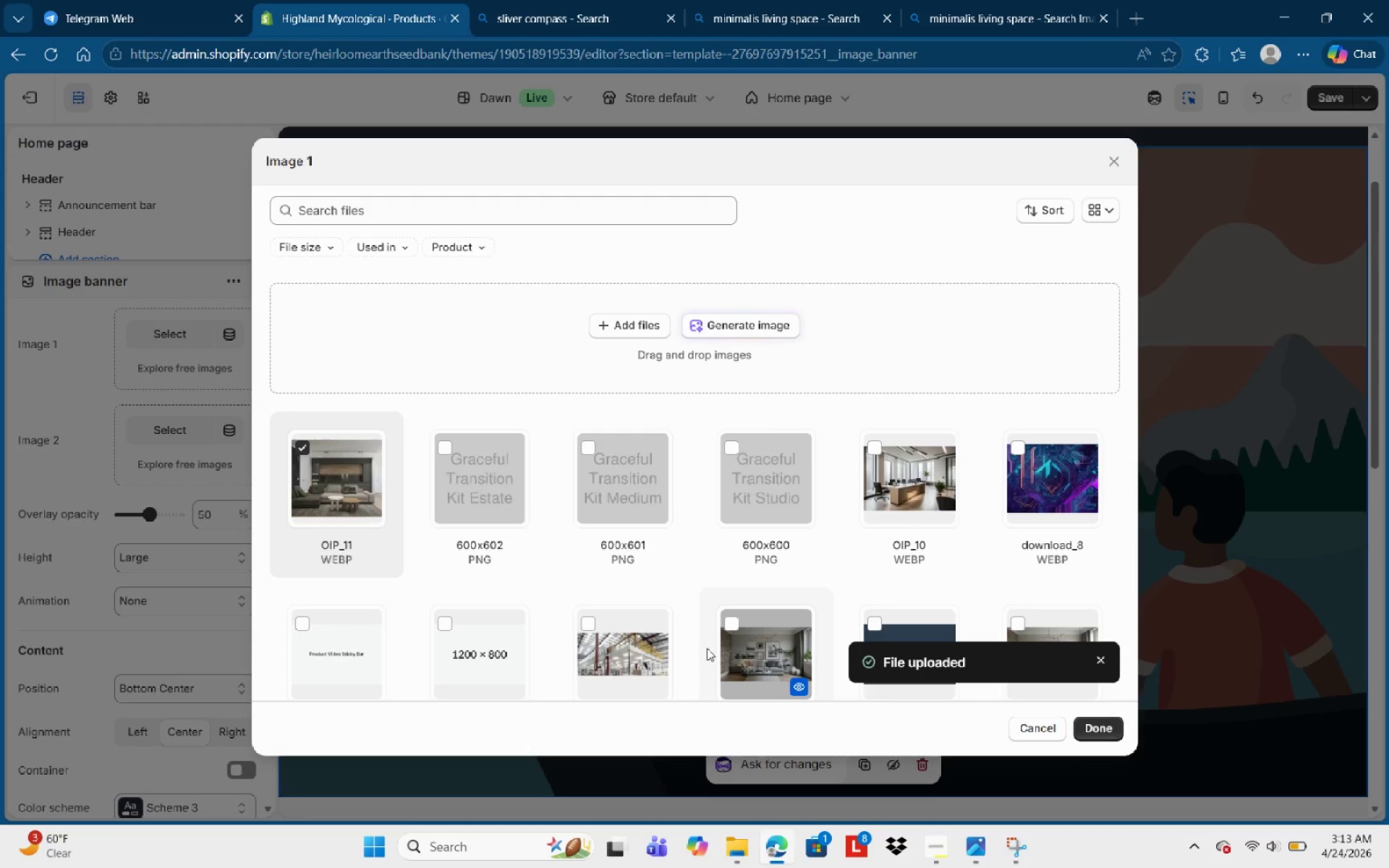 
left_click([1100, 720])
 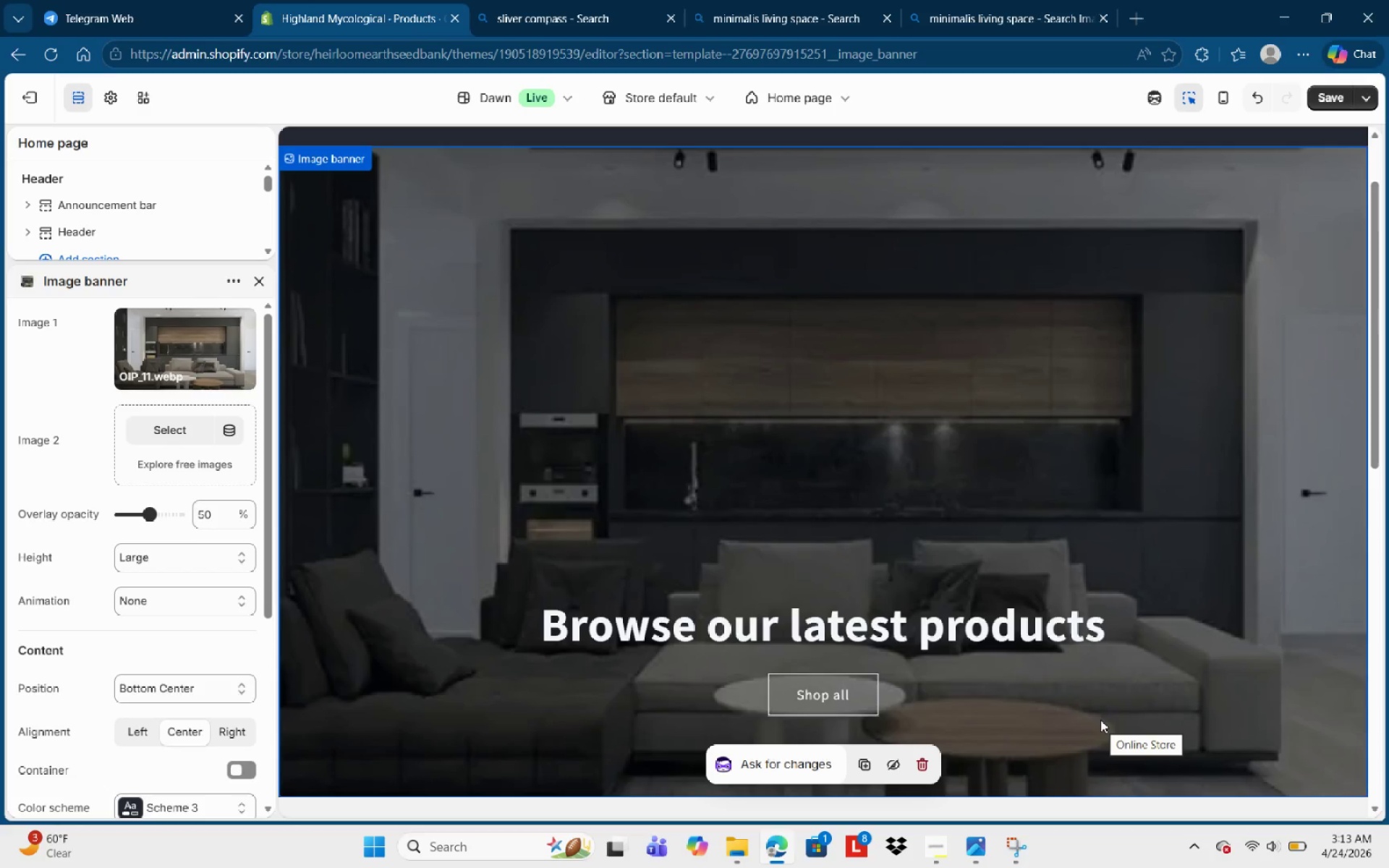 
key(Control+Numpad0)
 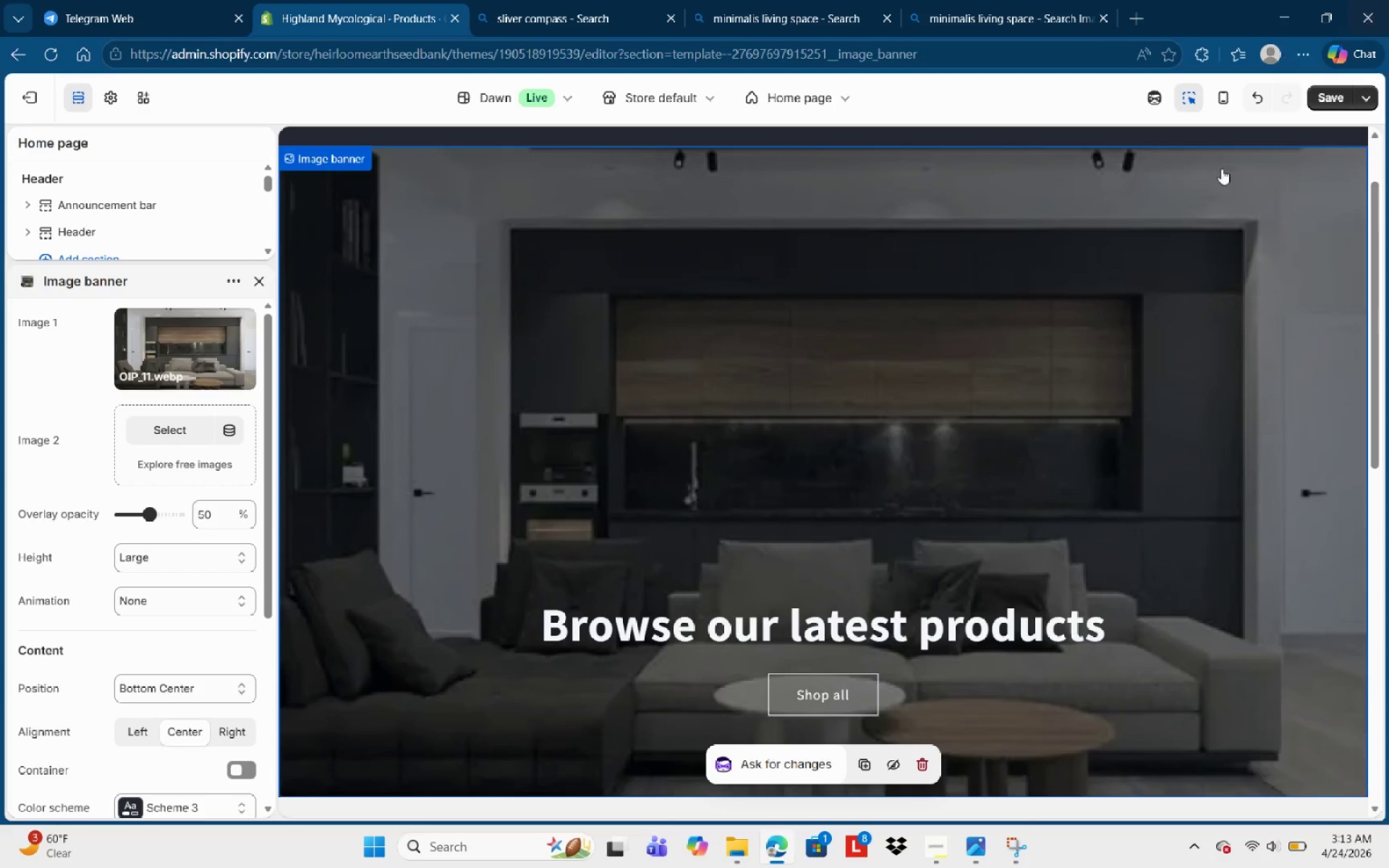 
left_click([1315, 98])
 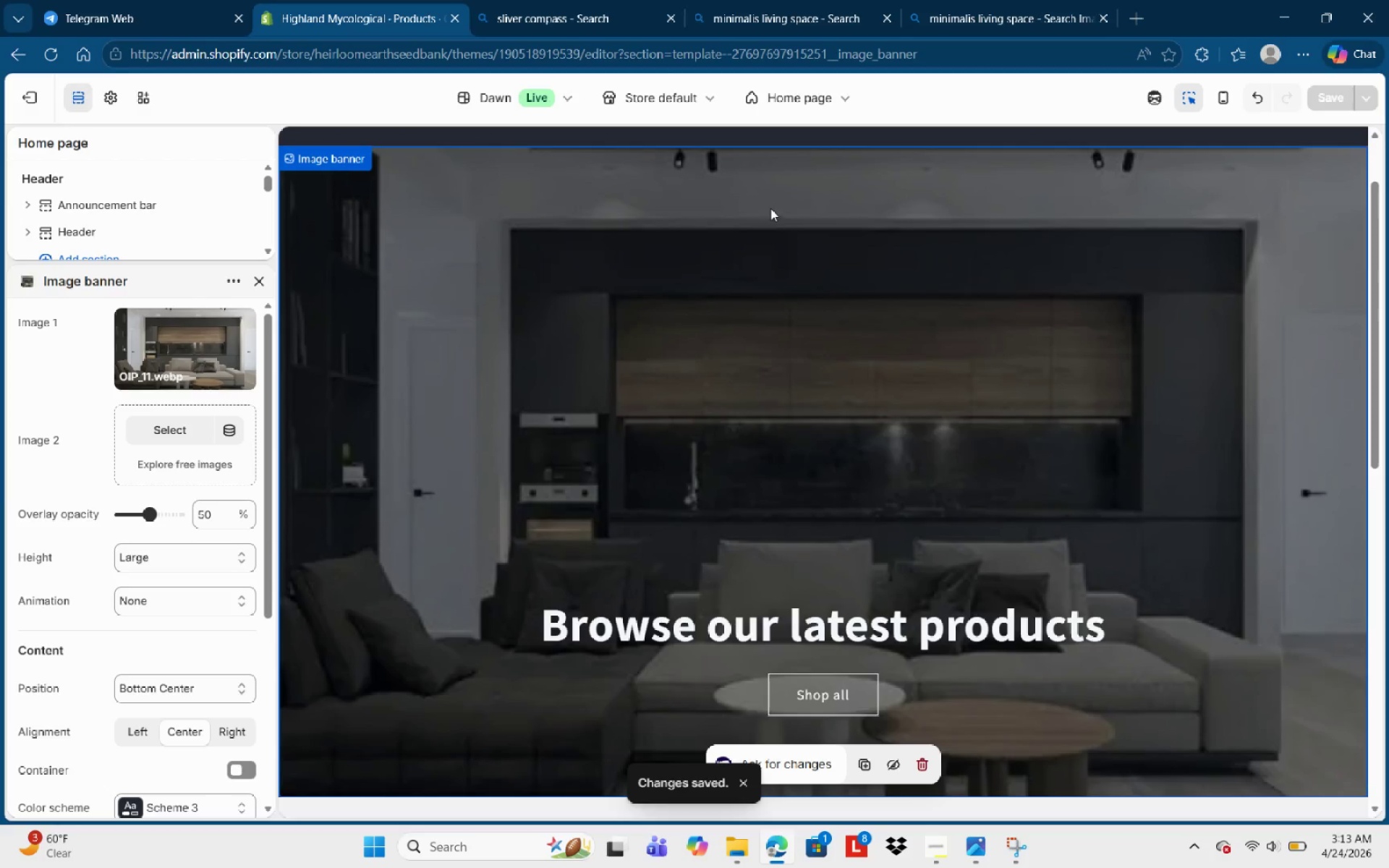 
wait(5.52)
 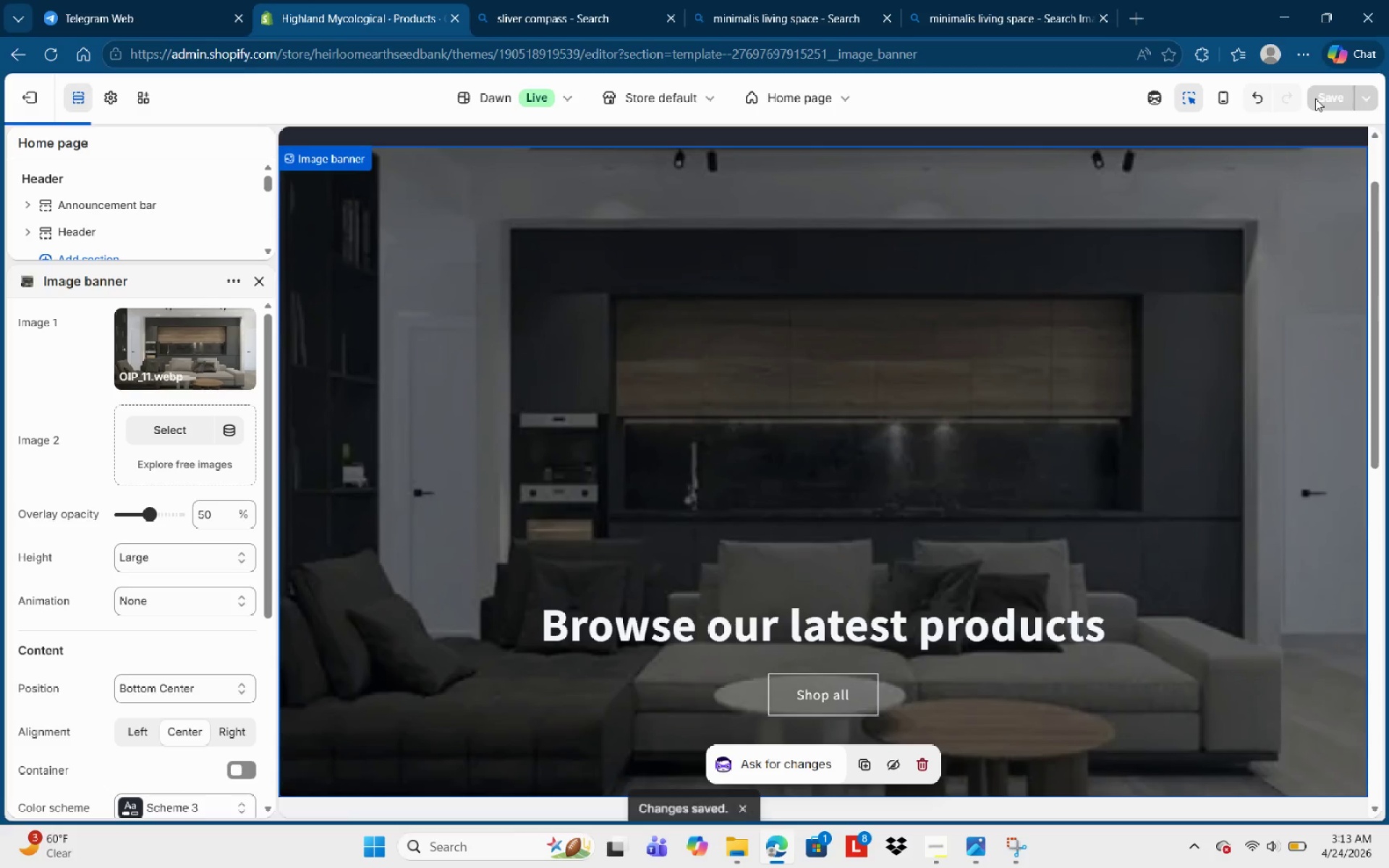 
left_click([9, 91])
 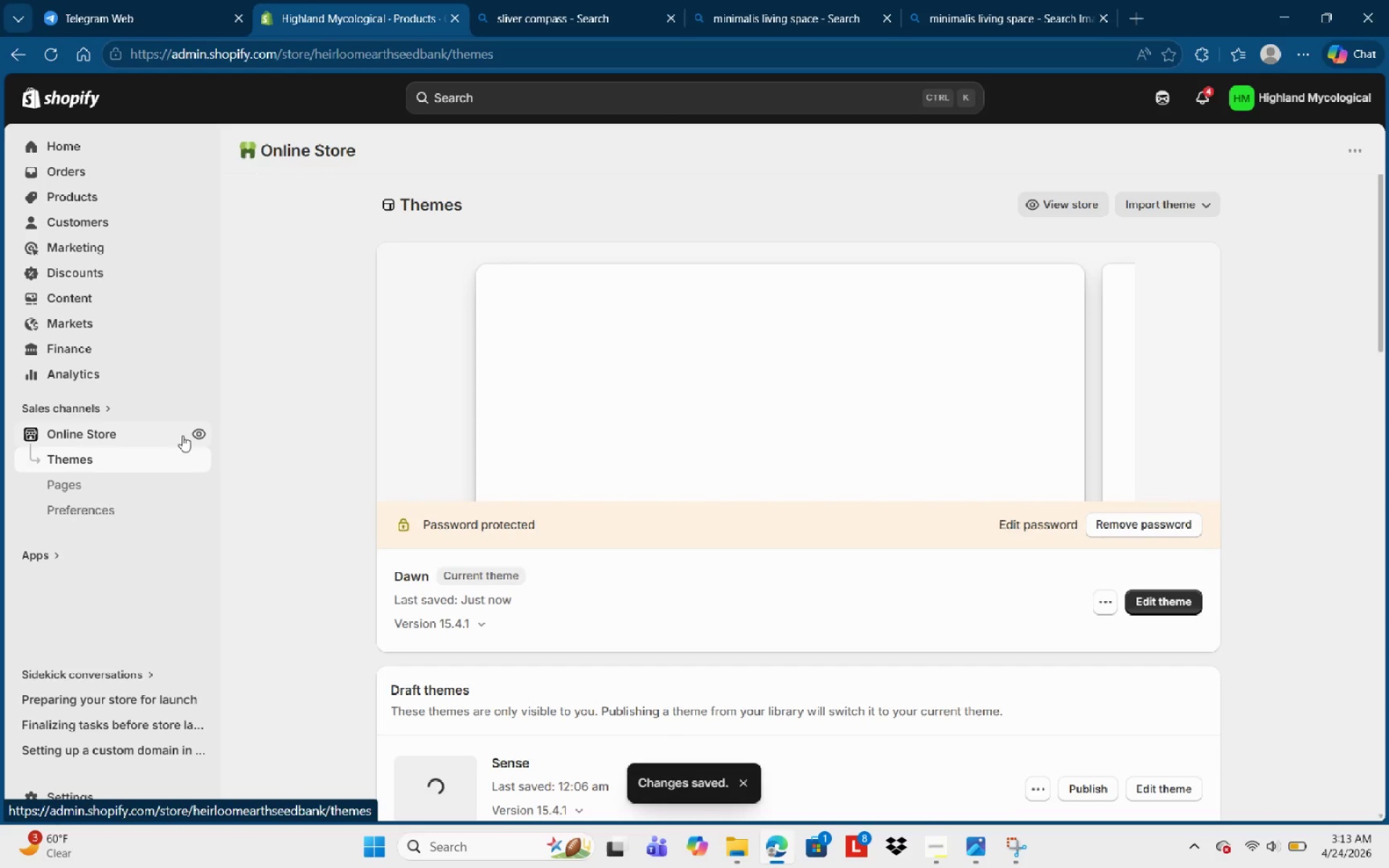 
left_click([201, 436])
 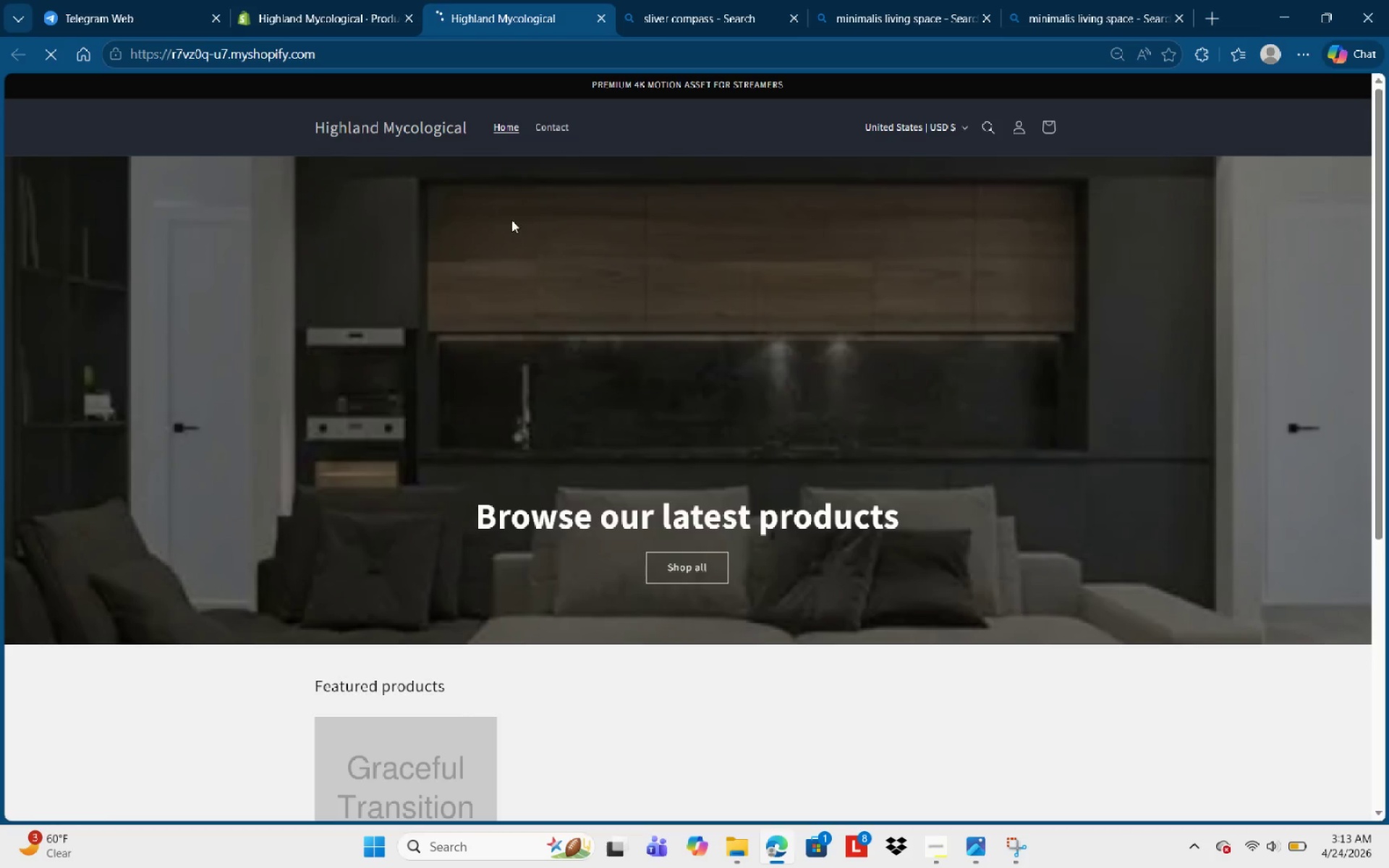 
wait(5.84)
 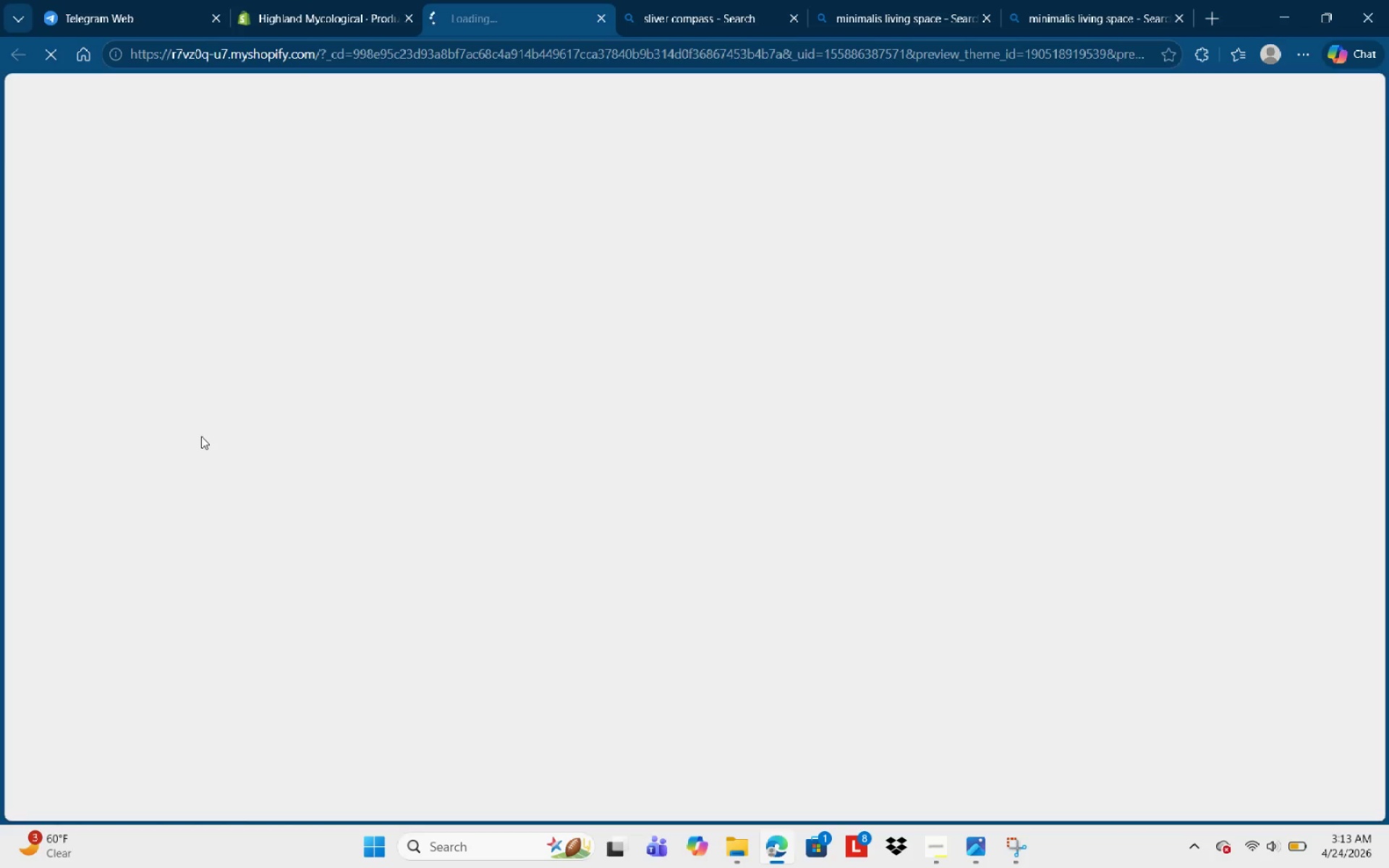 
left_click([405, 57])
 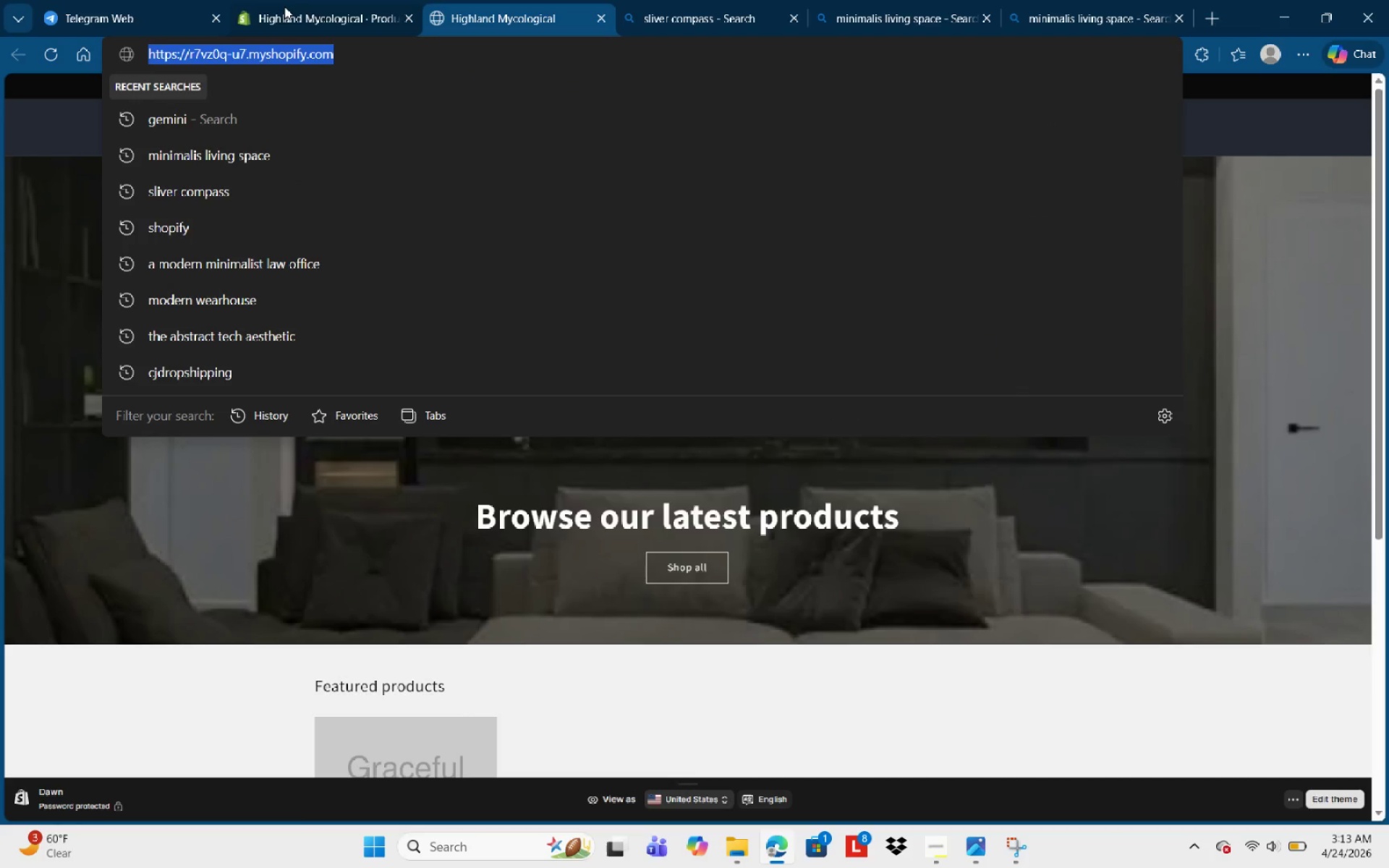 
left_click([284, 7])
 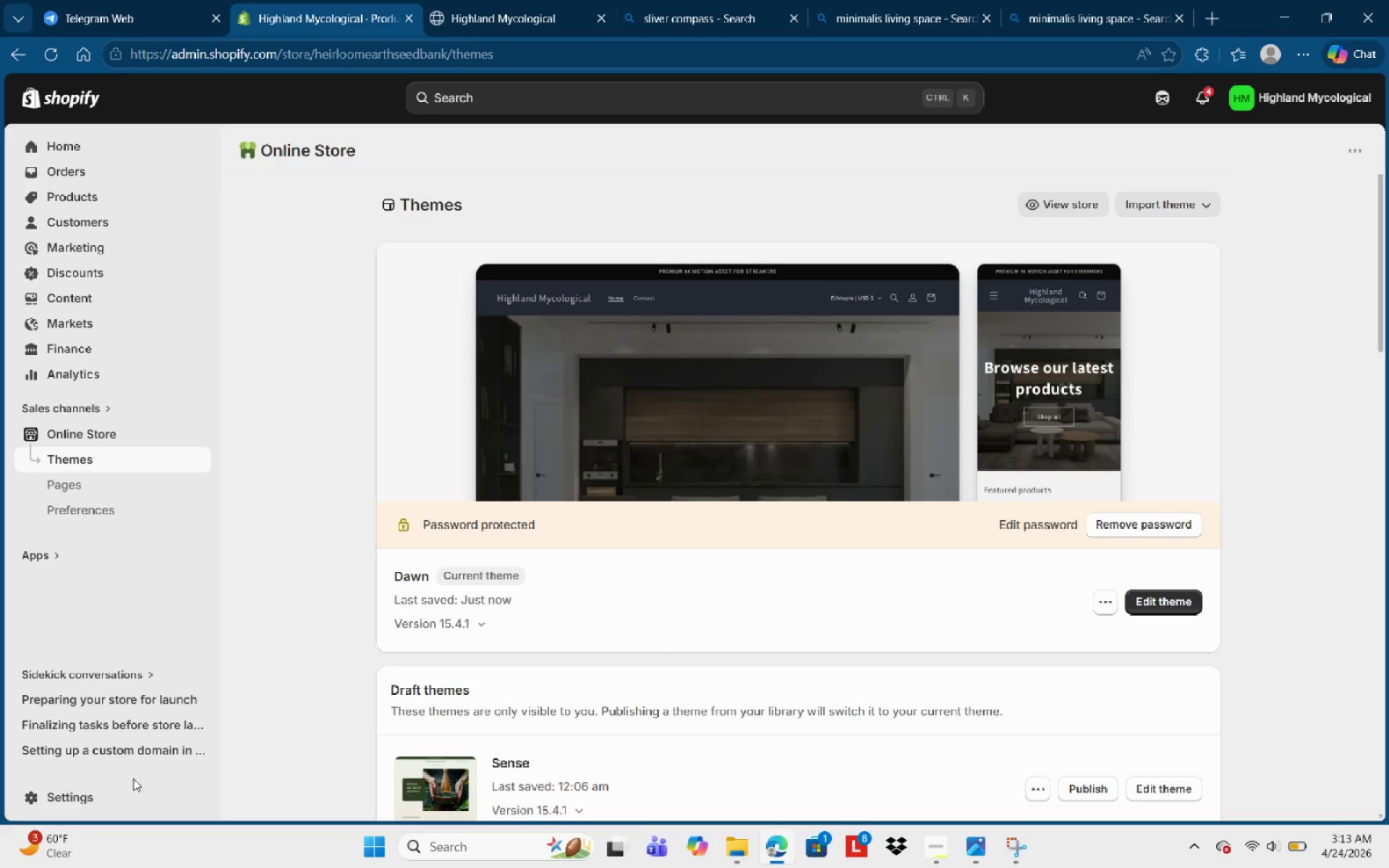 
left_click([132, 799])
 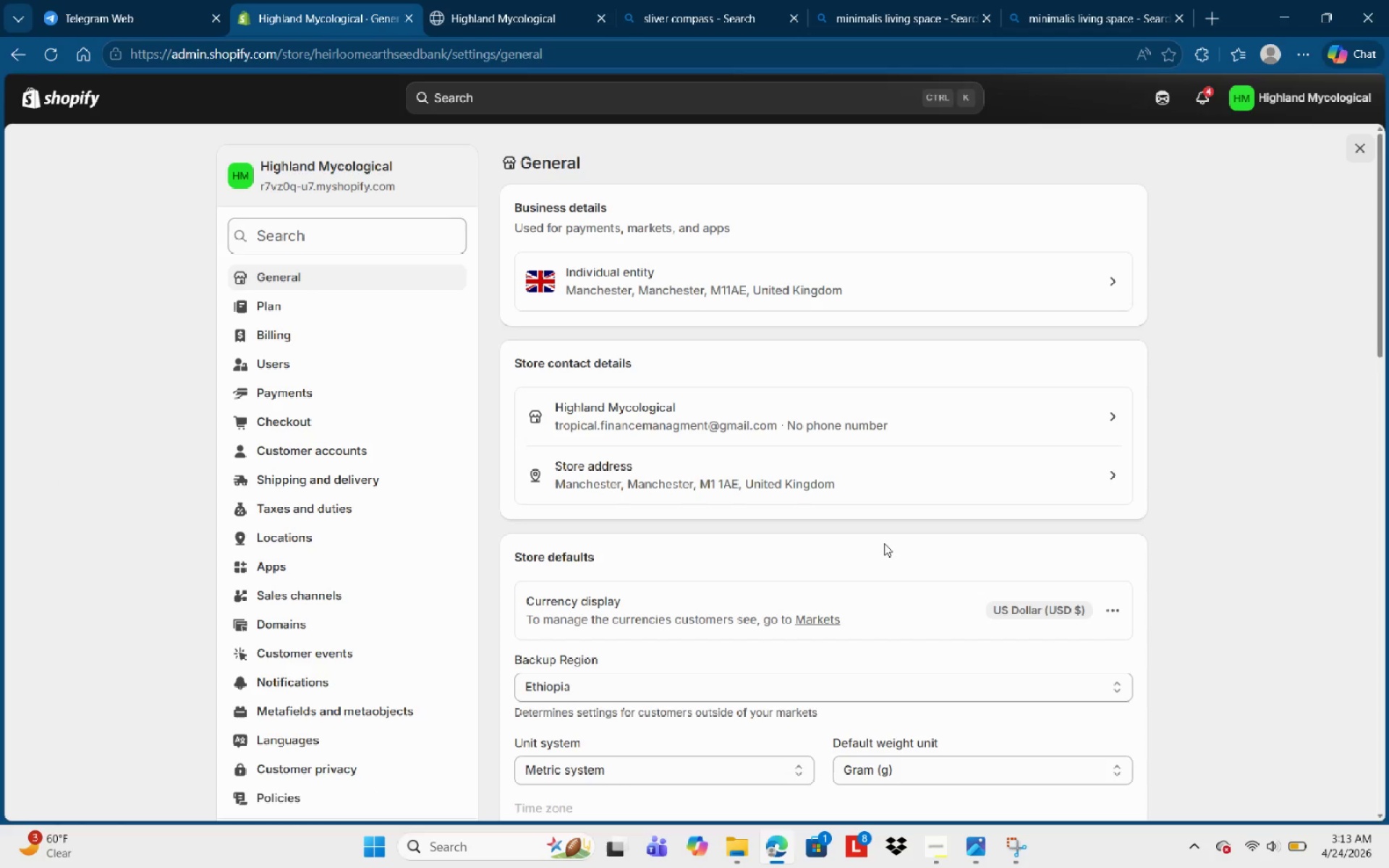 
left_click([740, 406])
 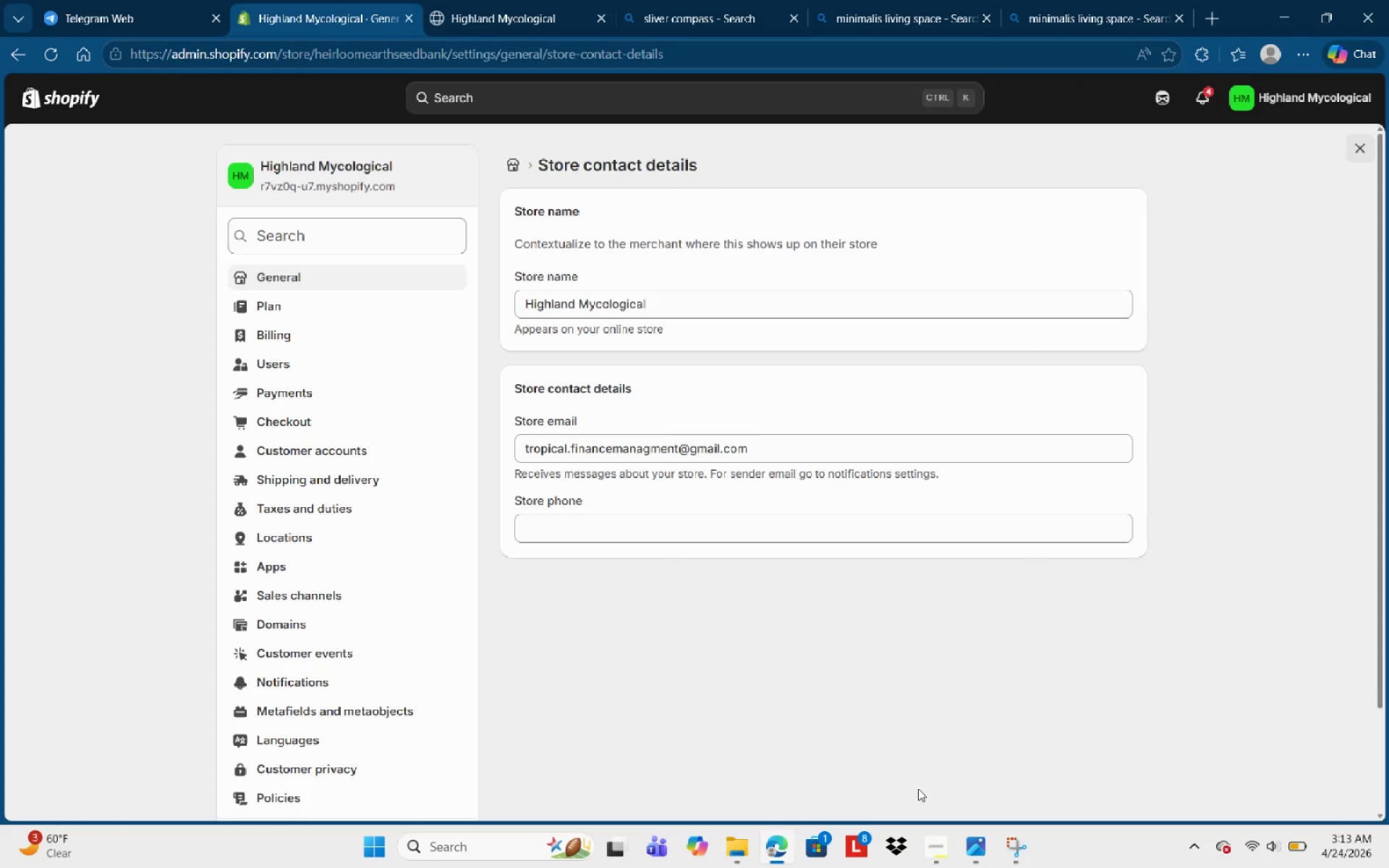 
left_click([942, 859])